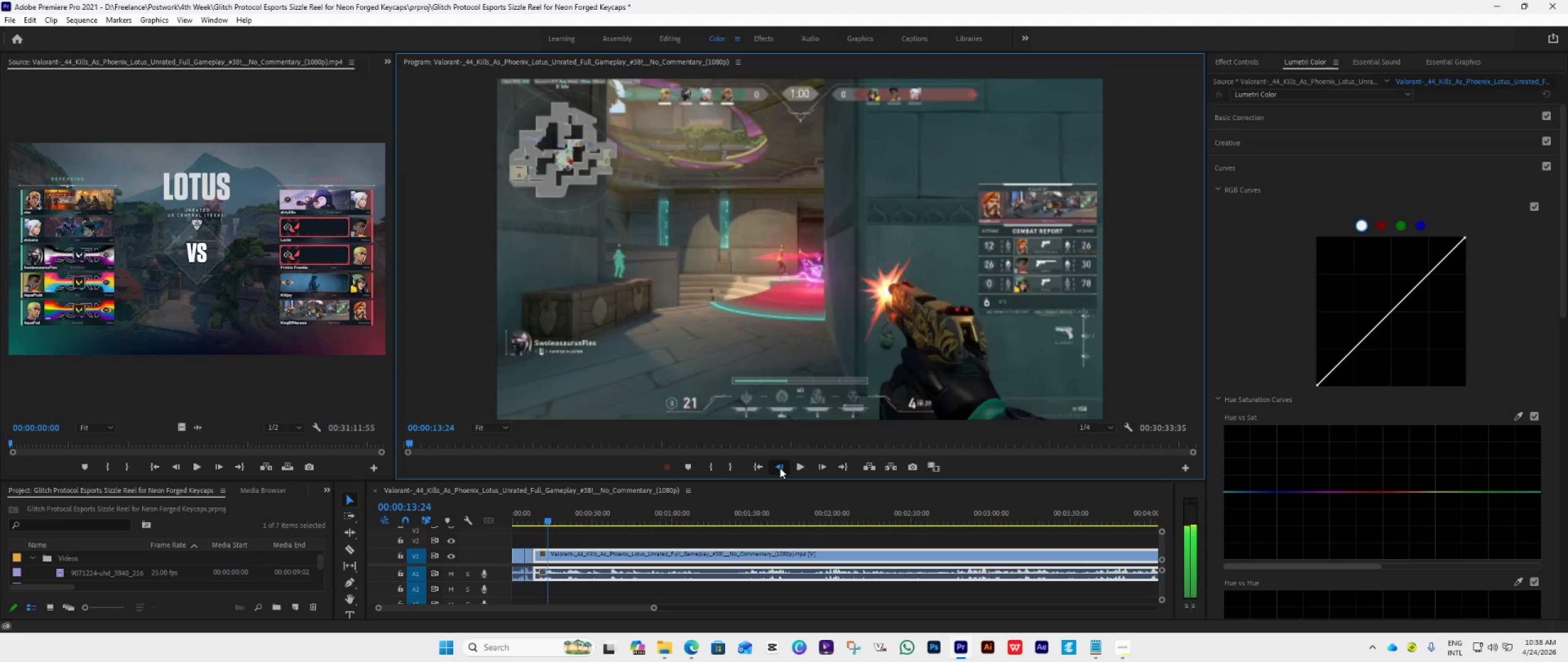 
triple_click([780, 468])
 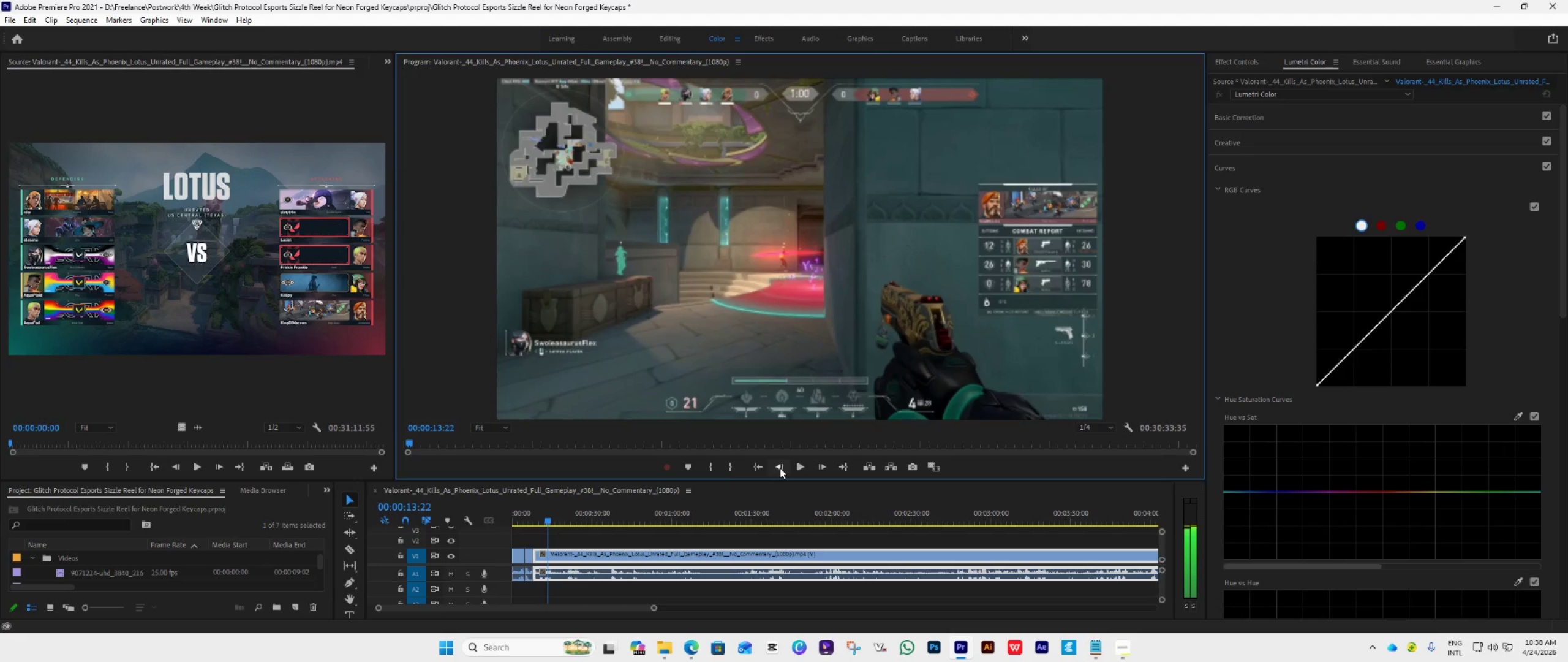 
triple_click([780, 468])
 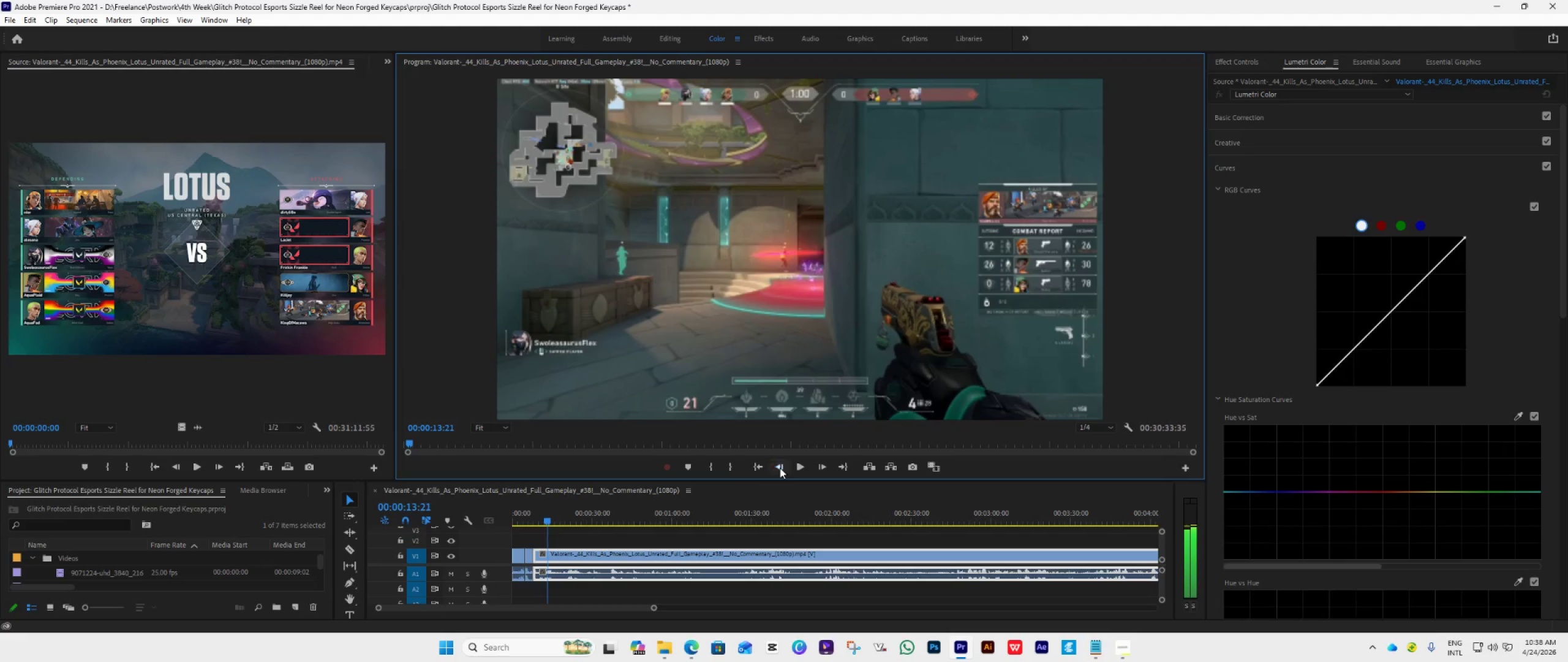 
triple_click([780, 468])
 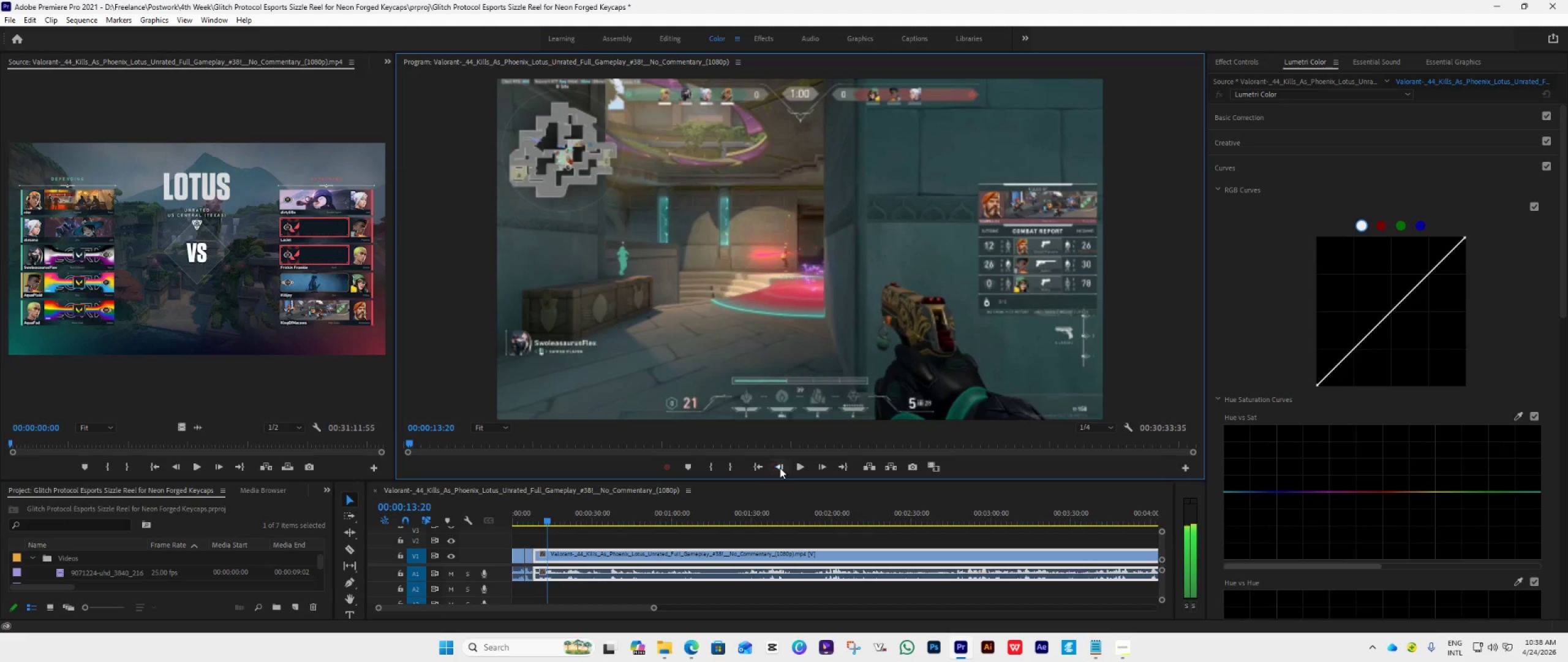 
triple_click([780, 468])
 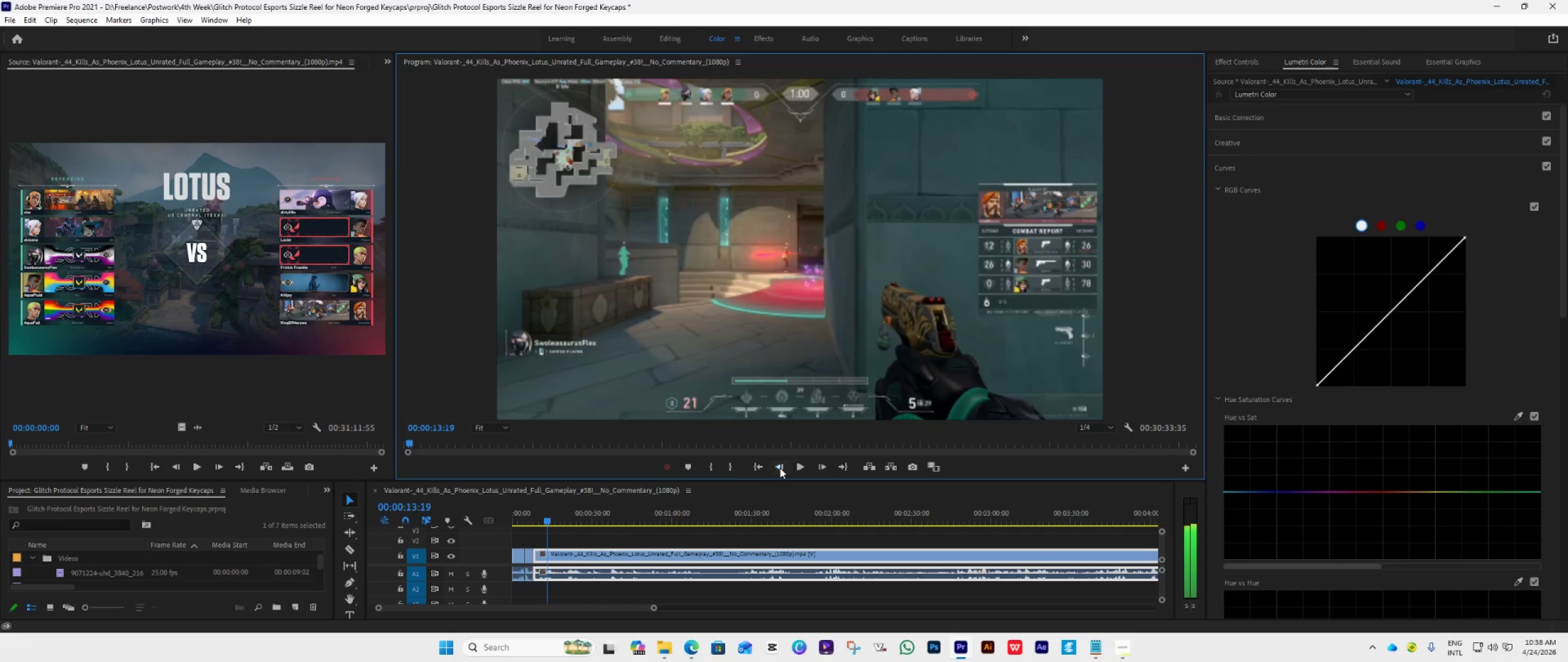 
triple_click([780, 468])
 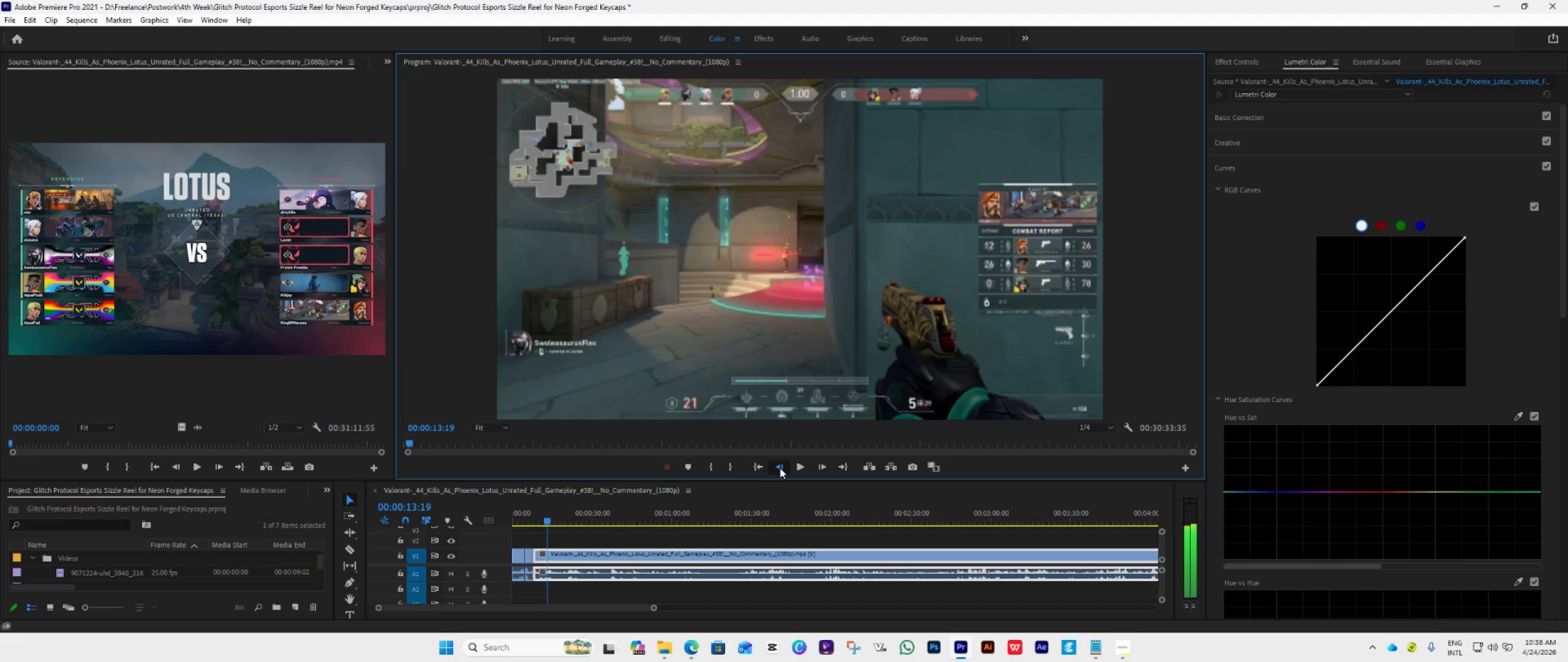 
triple_click([780, 468])
 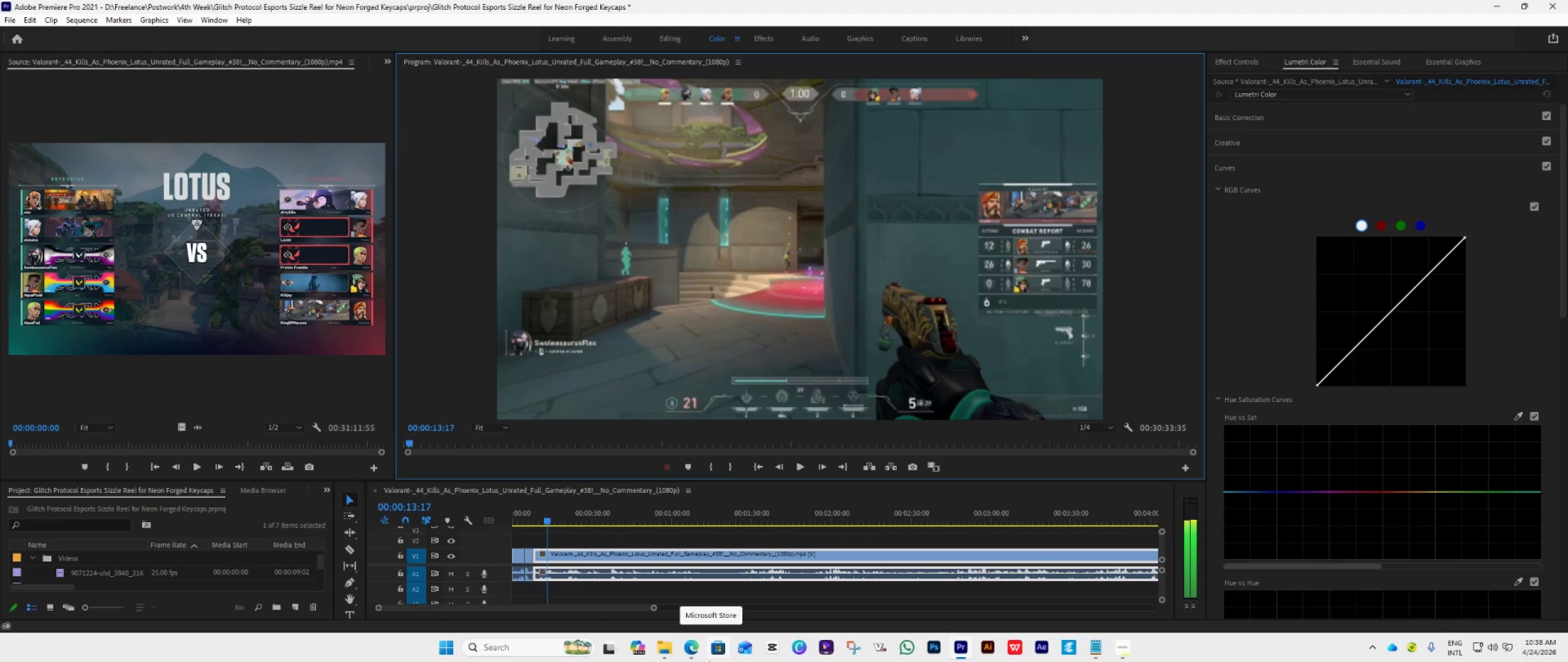 
left_click([736, 661])
 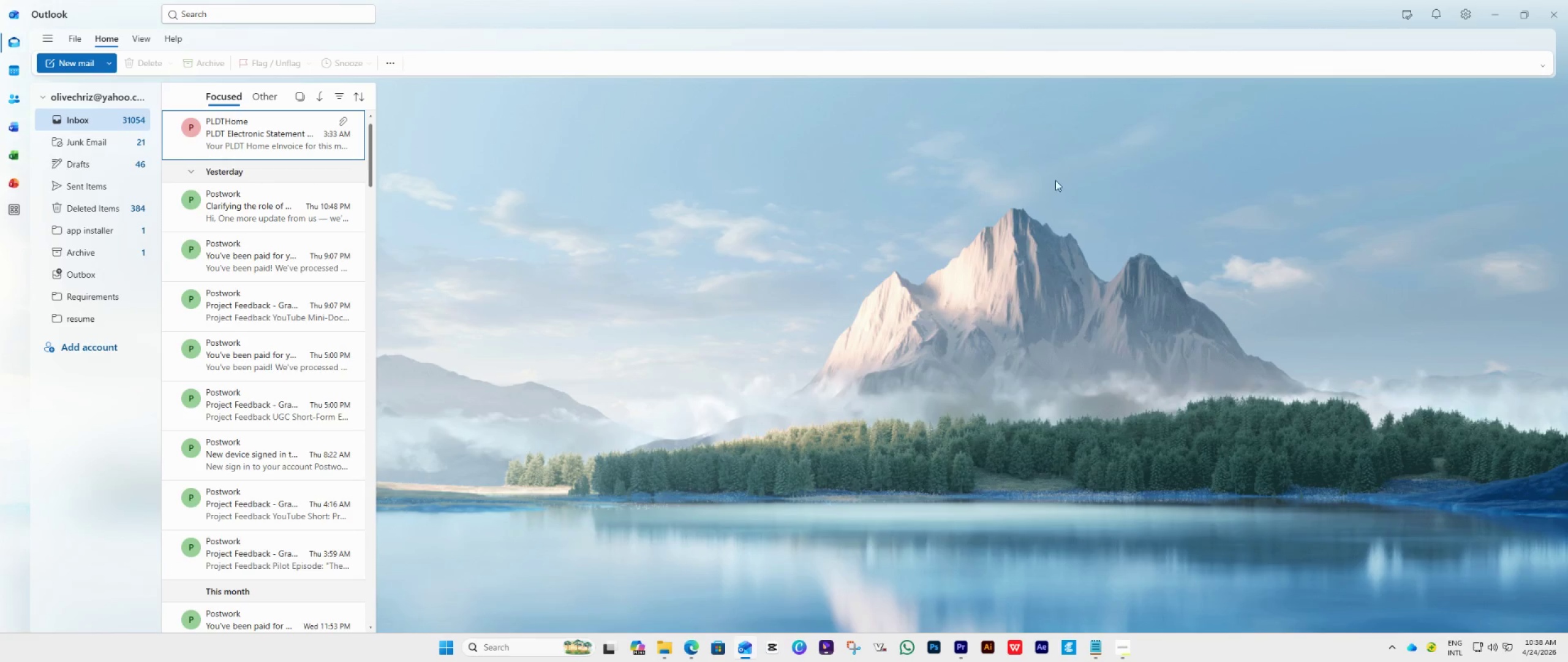 
left_click([1549, 20])
 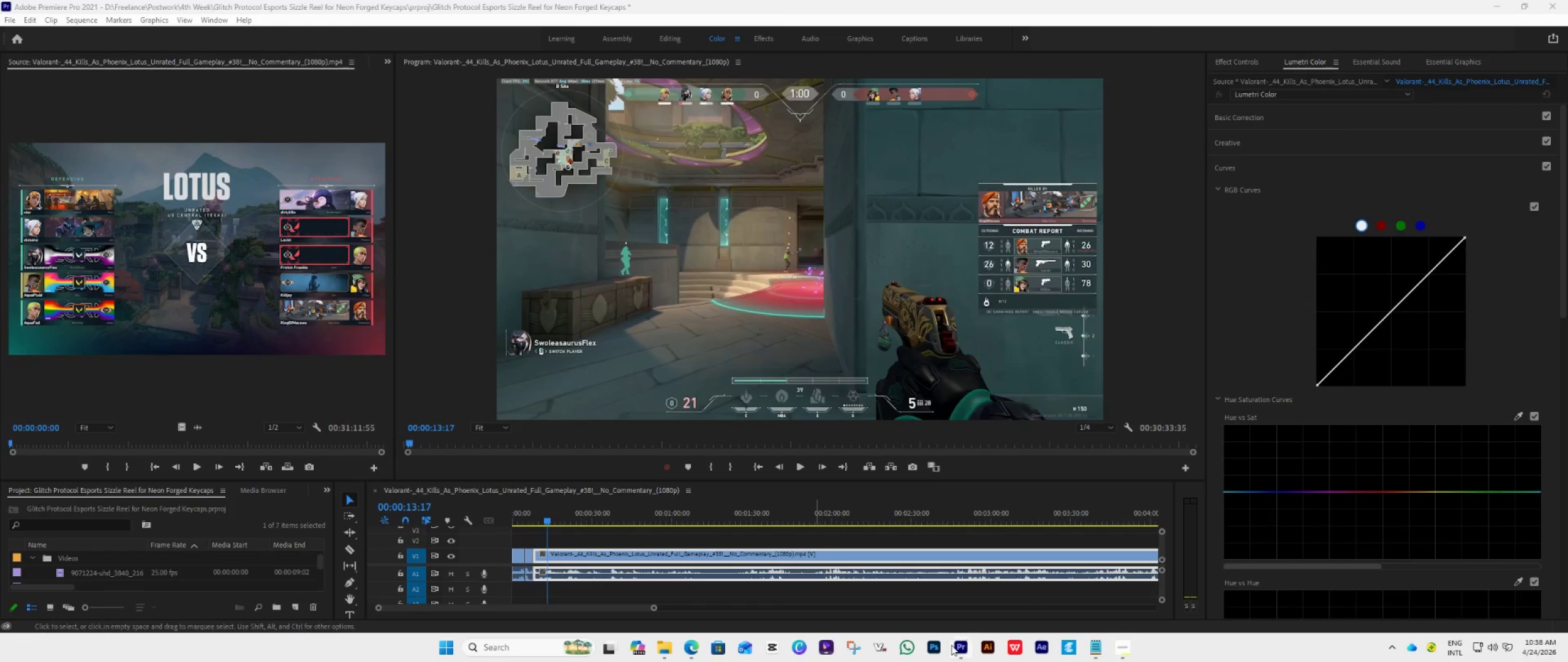 
left_click([955, 646])
 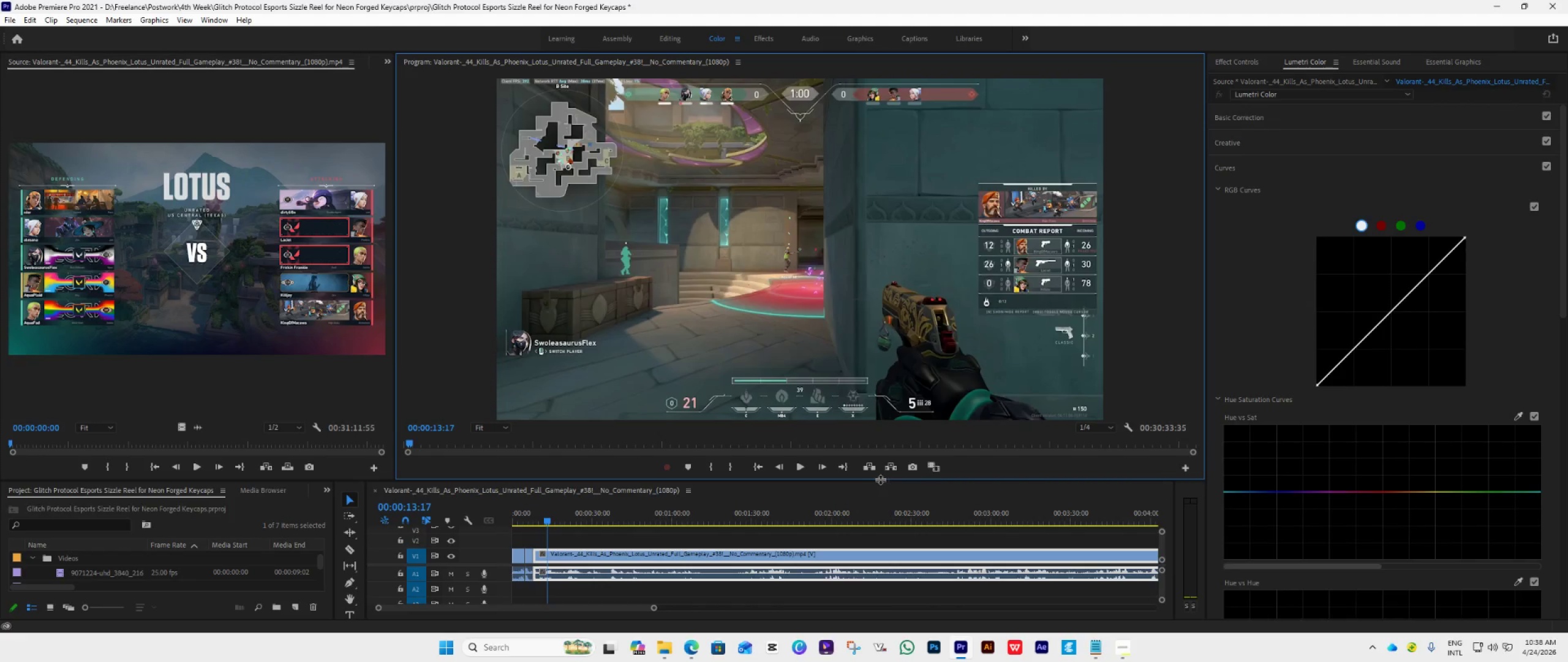 
left_click([781, 467])
 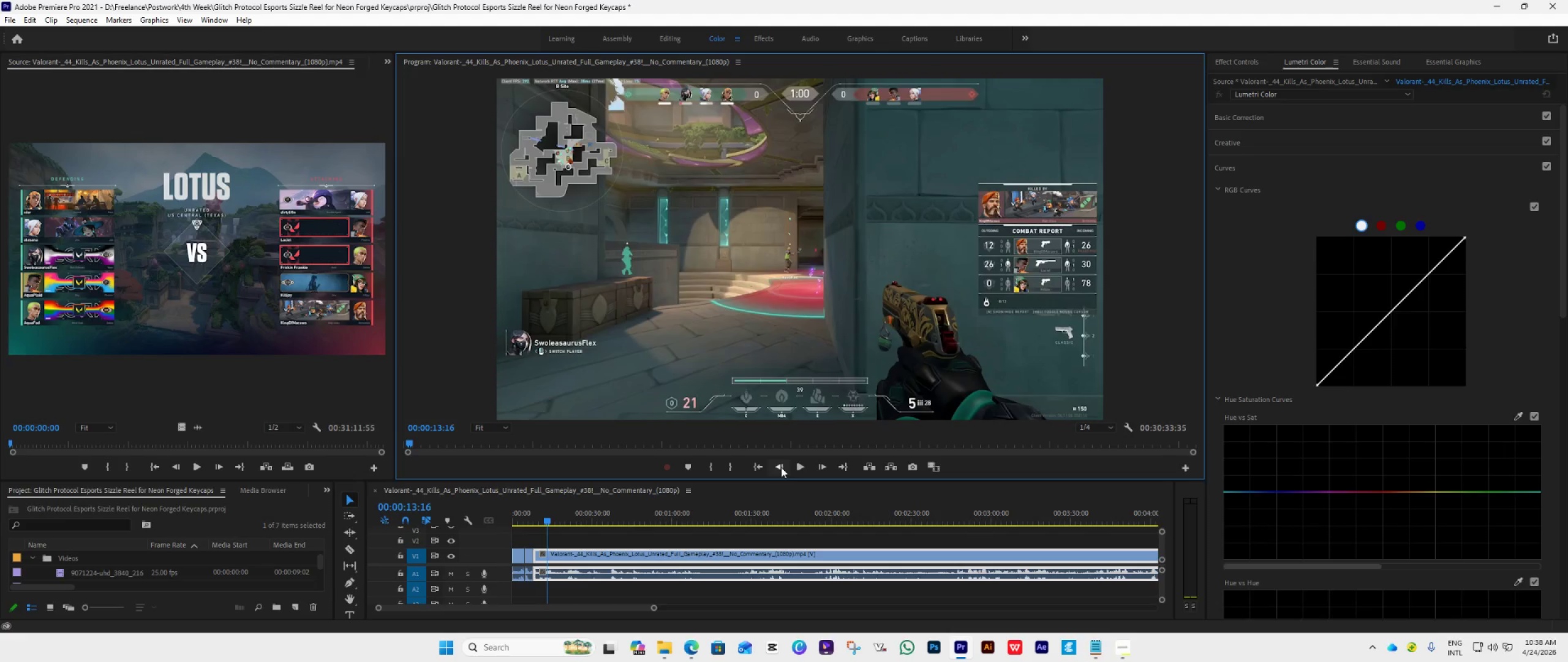 
wait(5.91)
 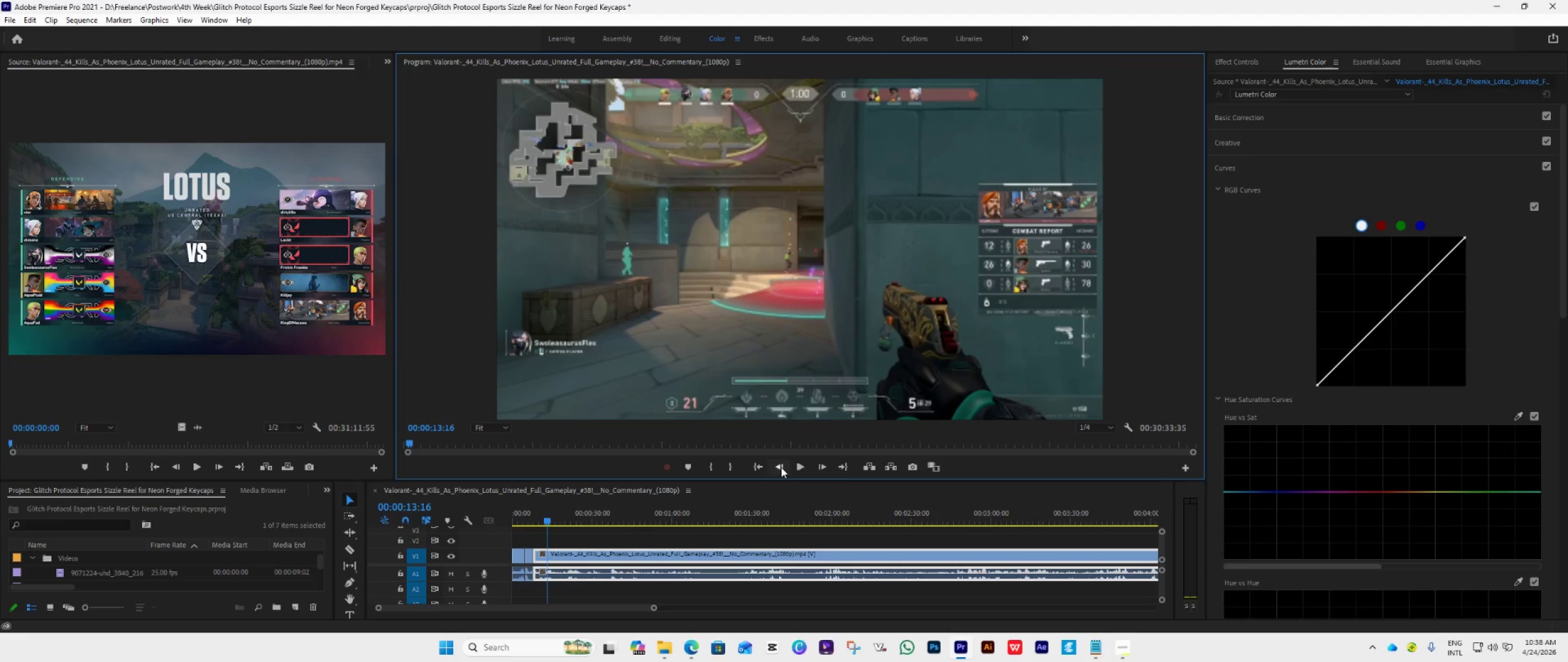 
key(ArrowLeft)
 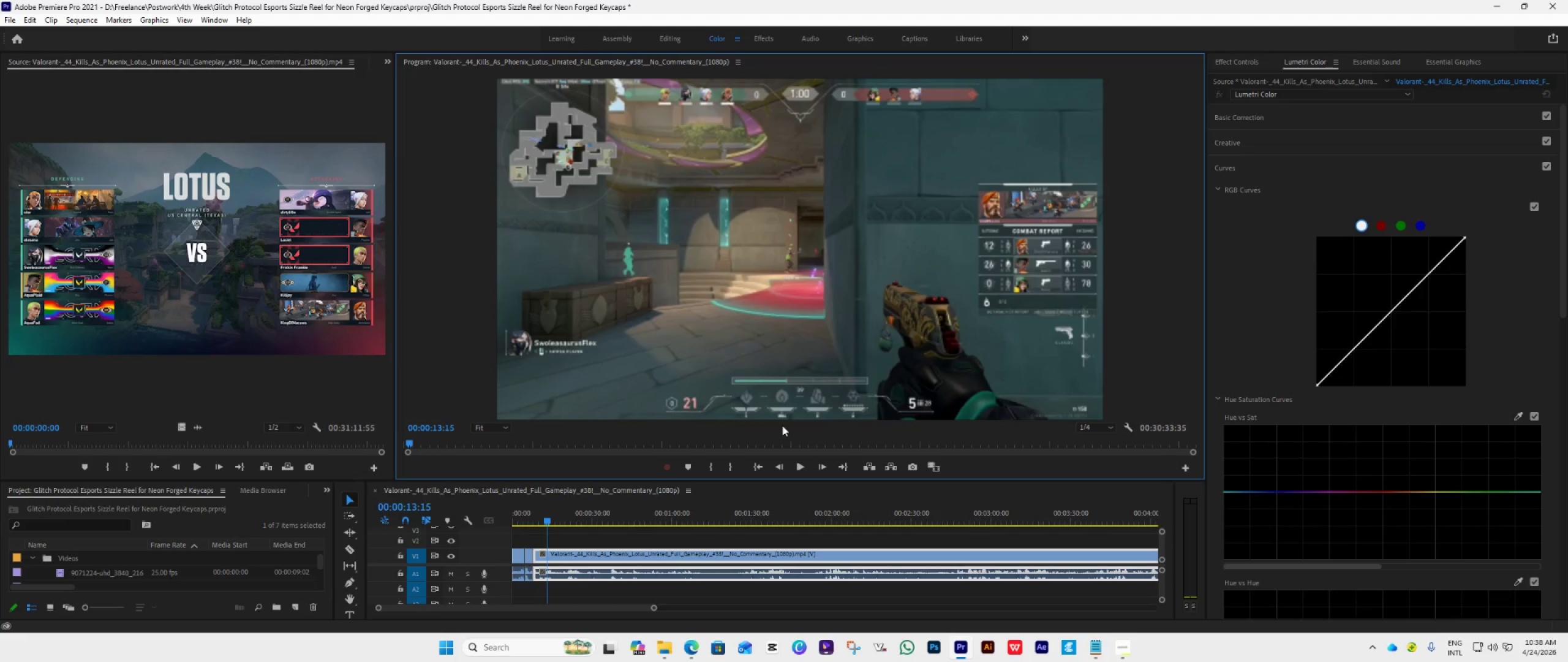 
key(ArrowLeft)
 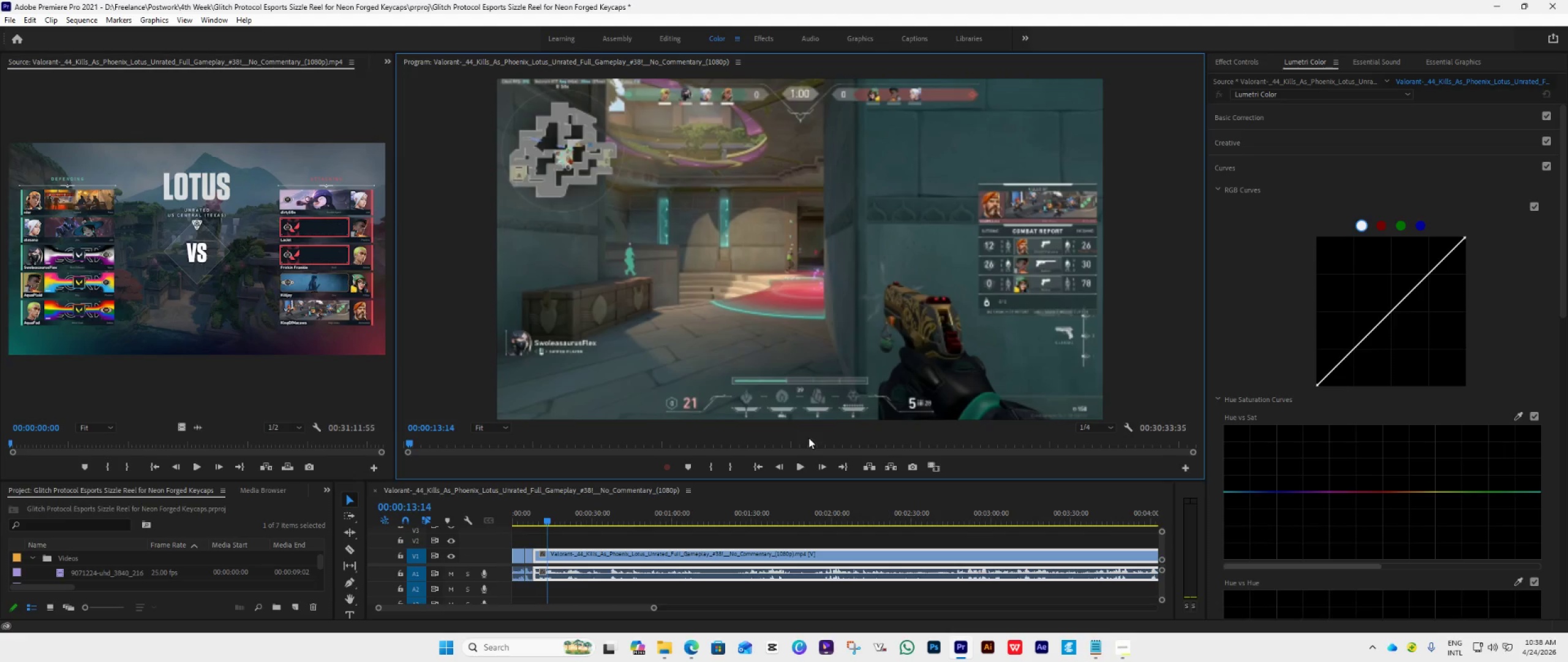 
key(ArrowLeft)
 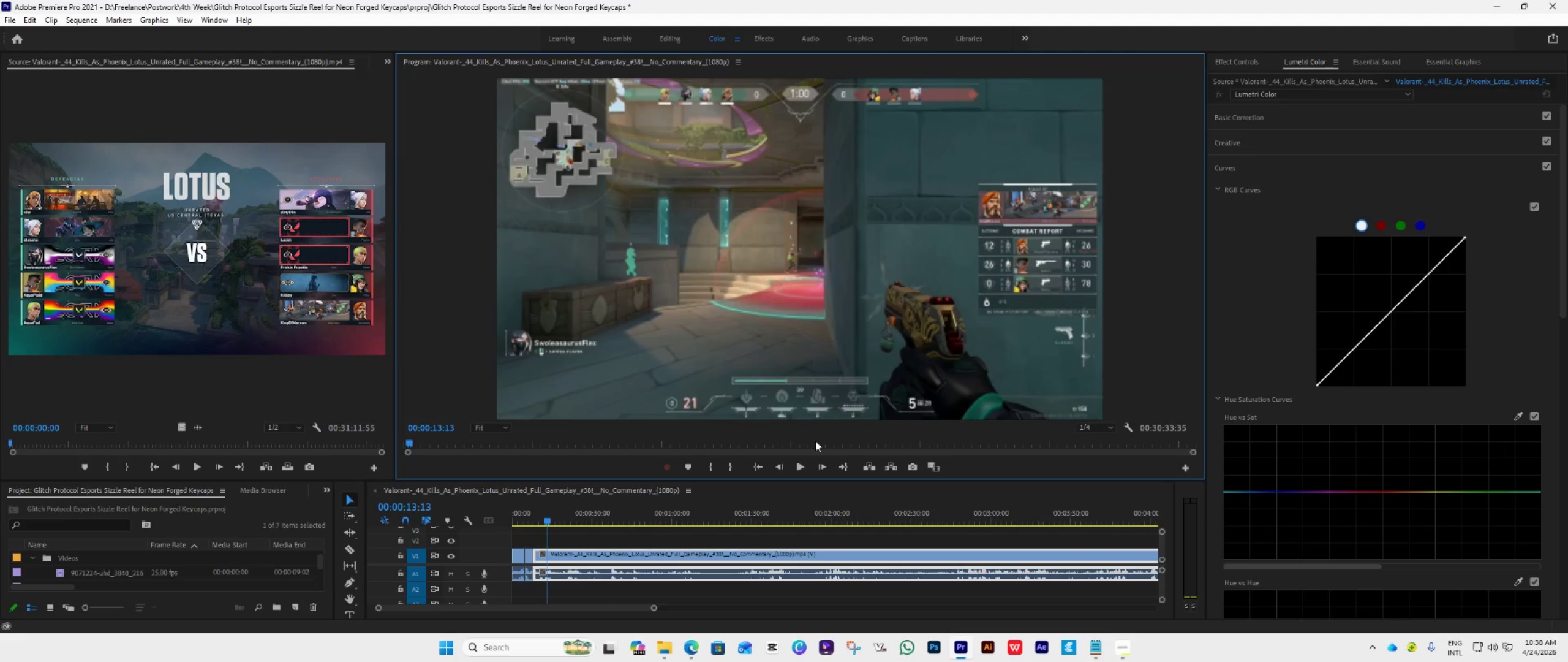 
key(ArrowLeft)
 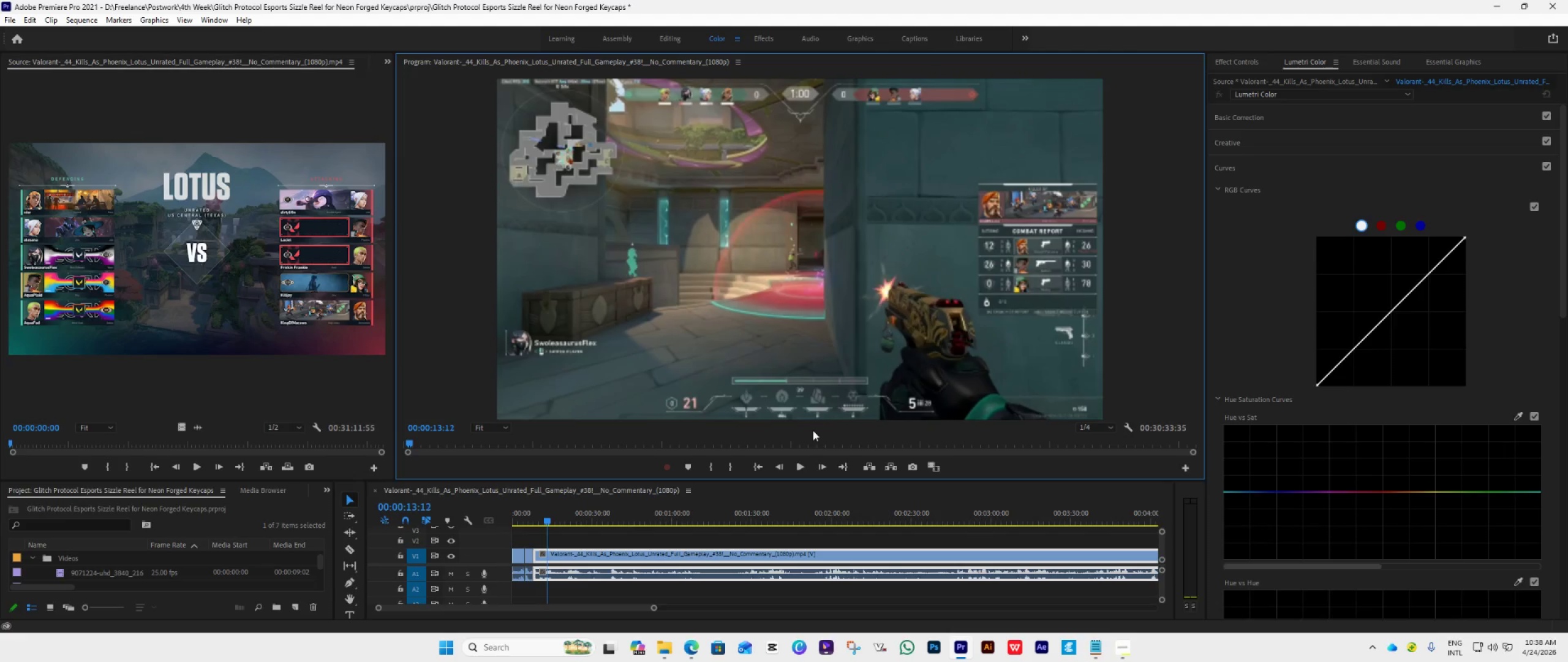 
key(ArrowLeft)
 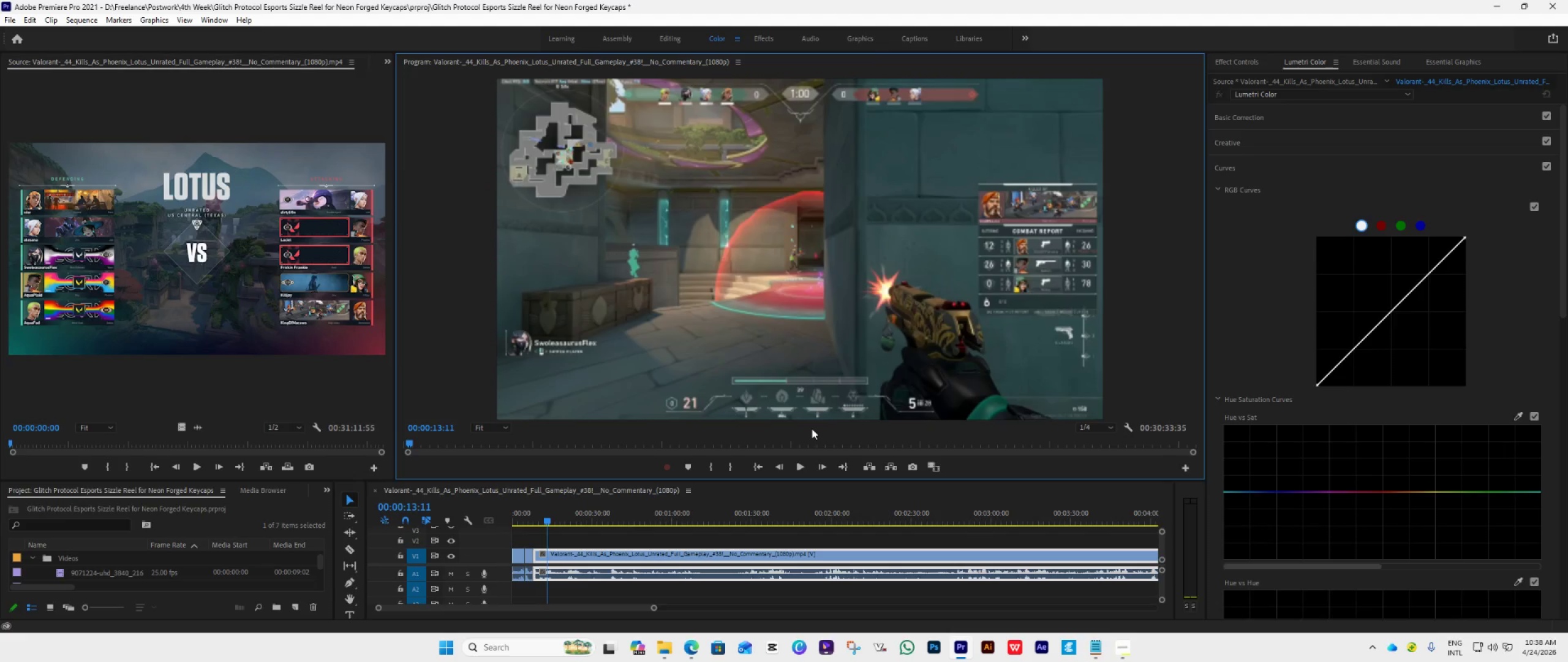 
key(ArrowLeft)
 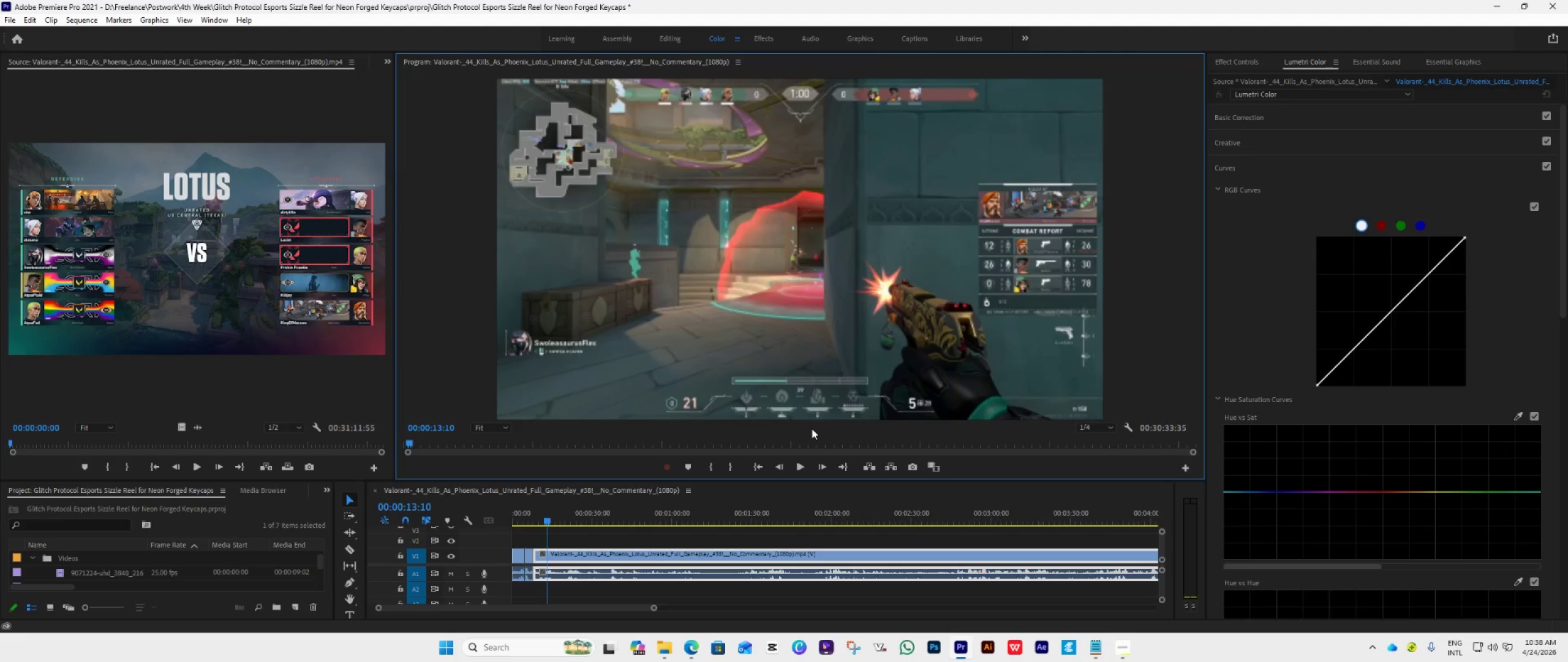 
key(ArrowLeft)
 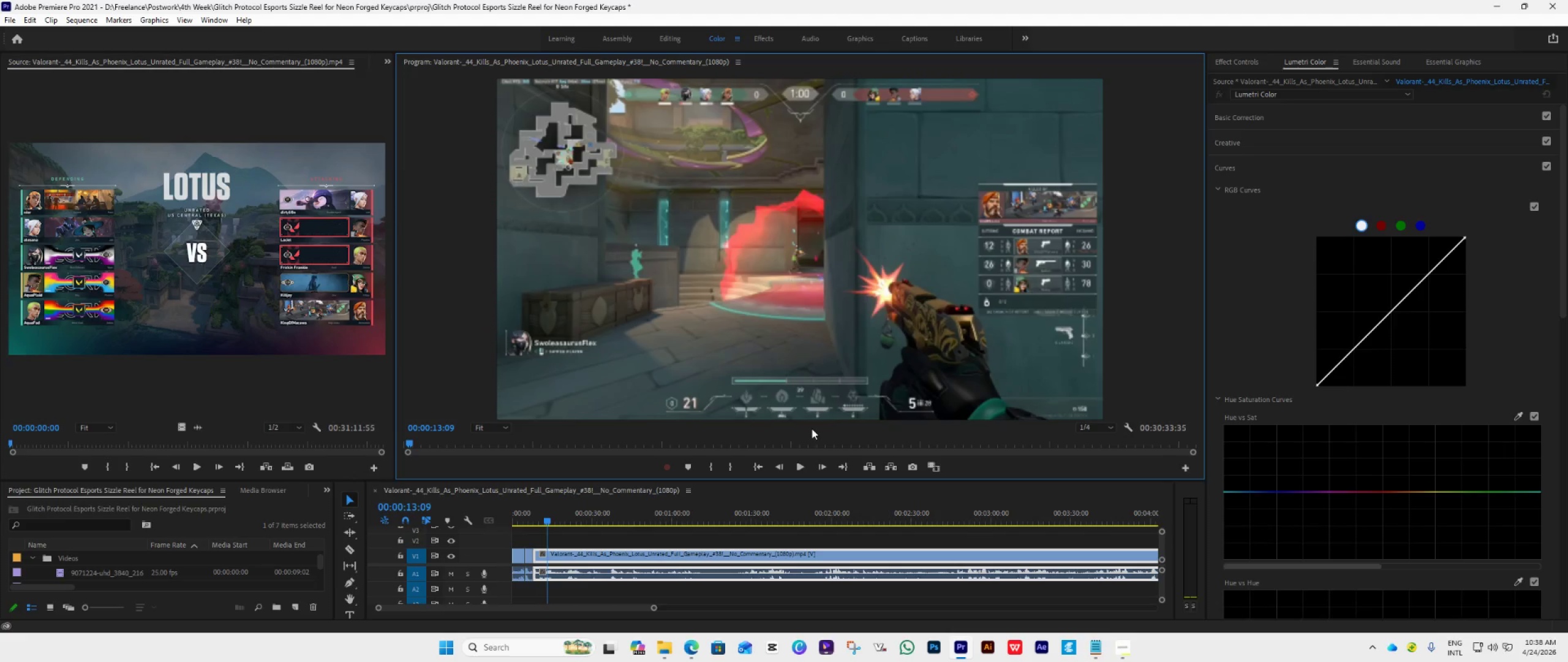 
key(ArrowLeft)
 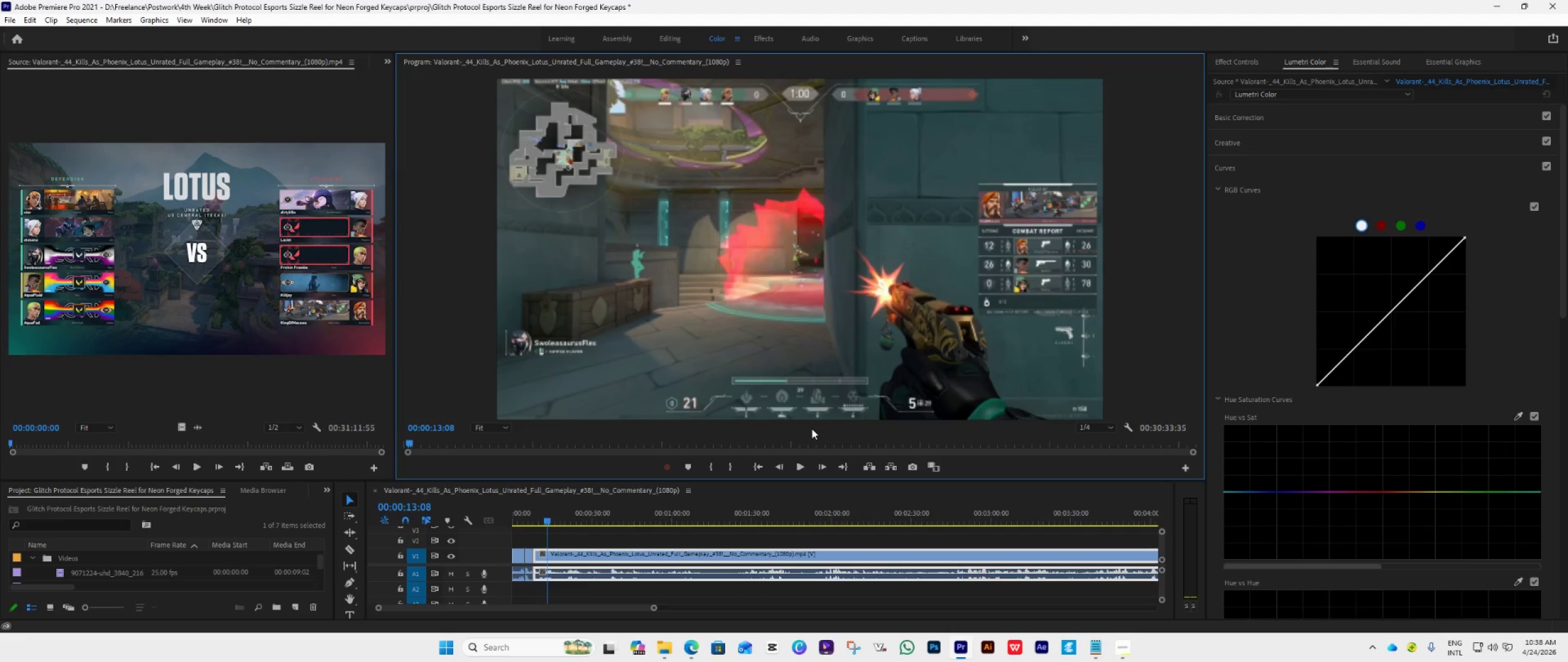 
key(ArrowLeft)
 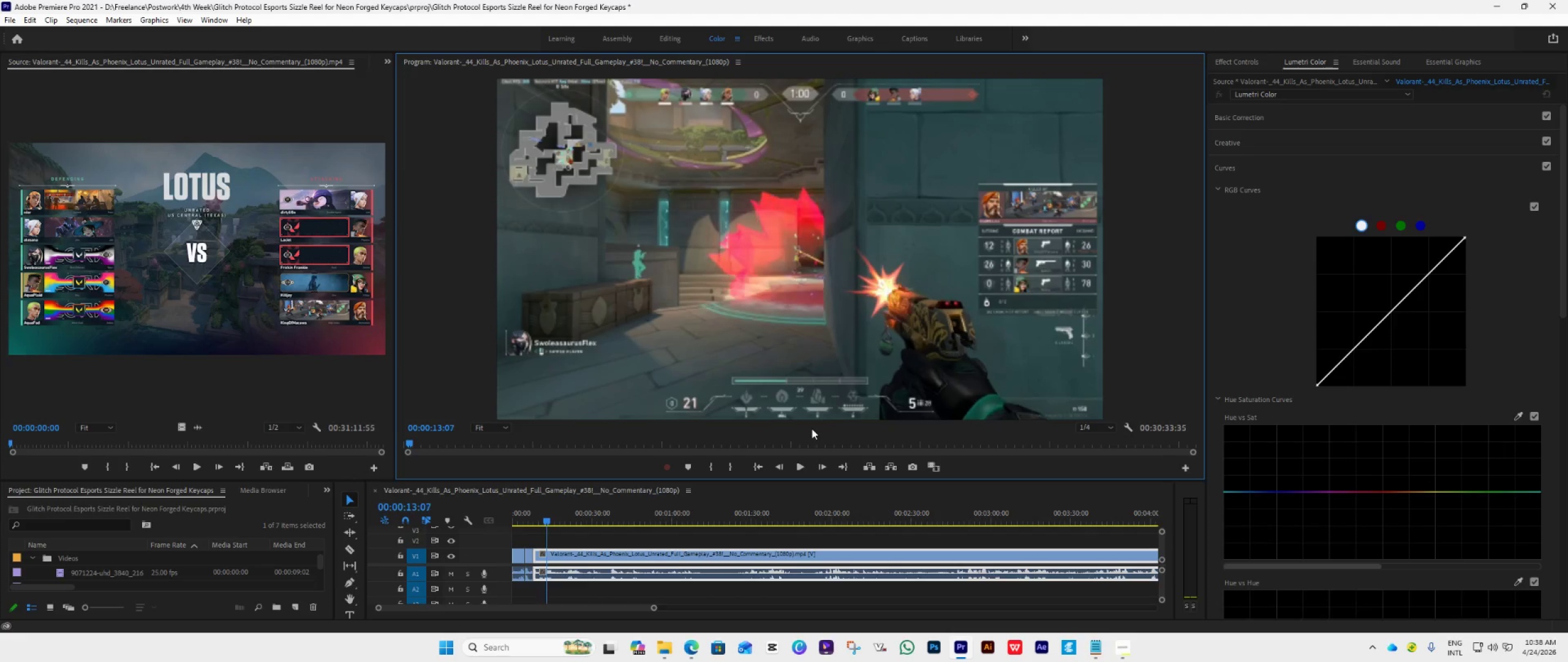 
key(ArrowLeft)
 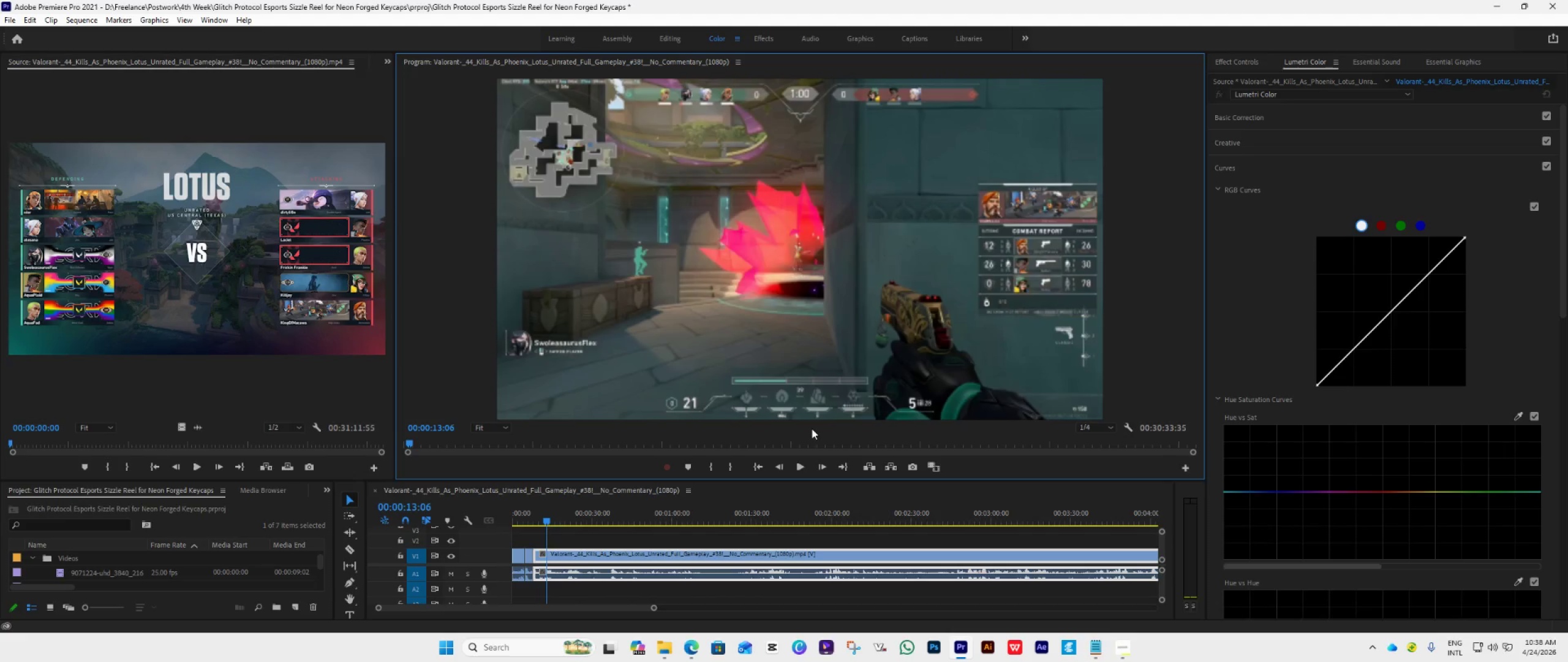 
key(ArrowLeft)
 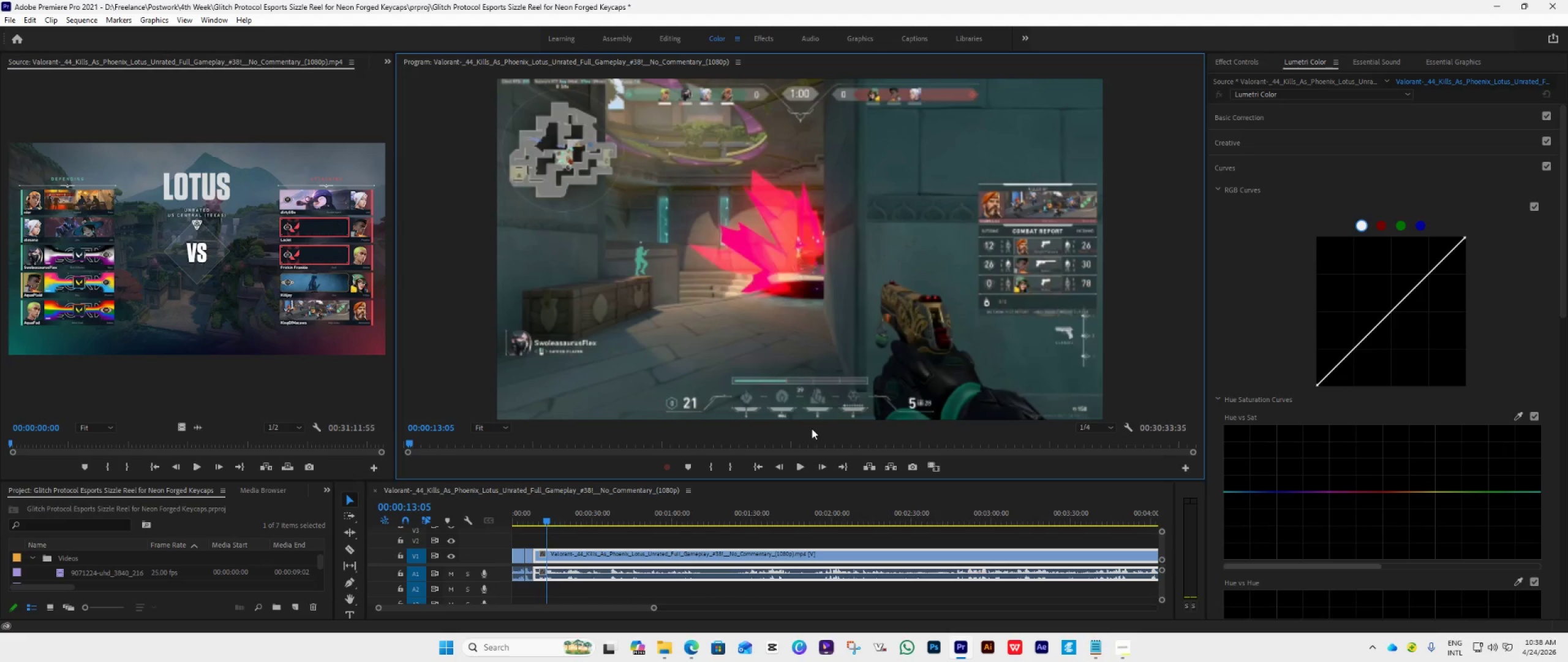 
key(ArrowLeft)
 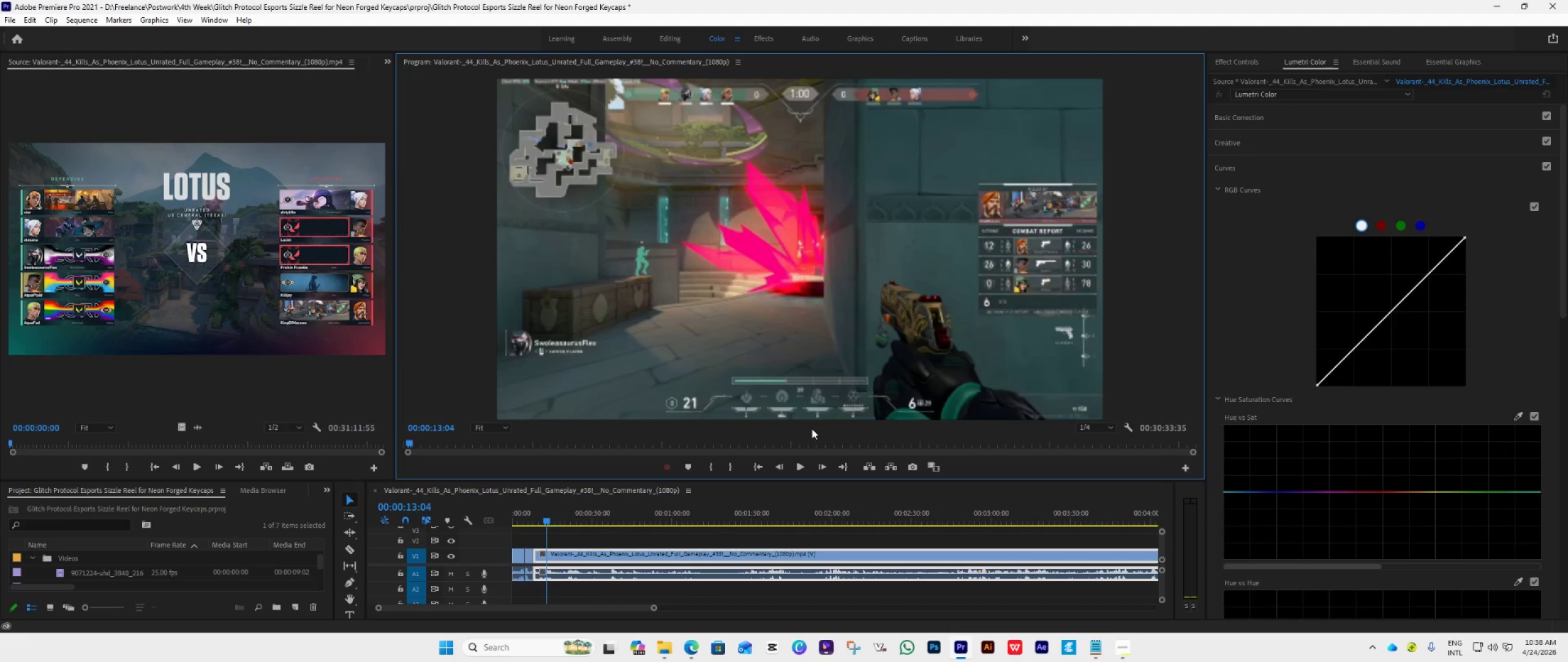 
key(ArrowLeft)
 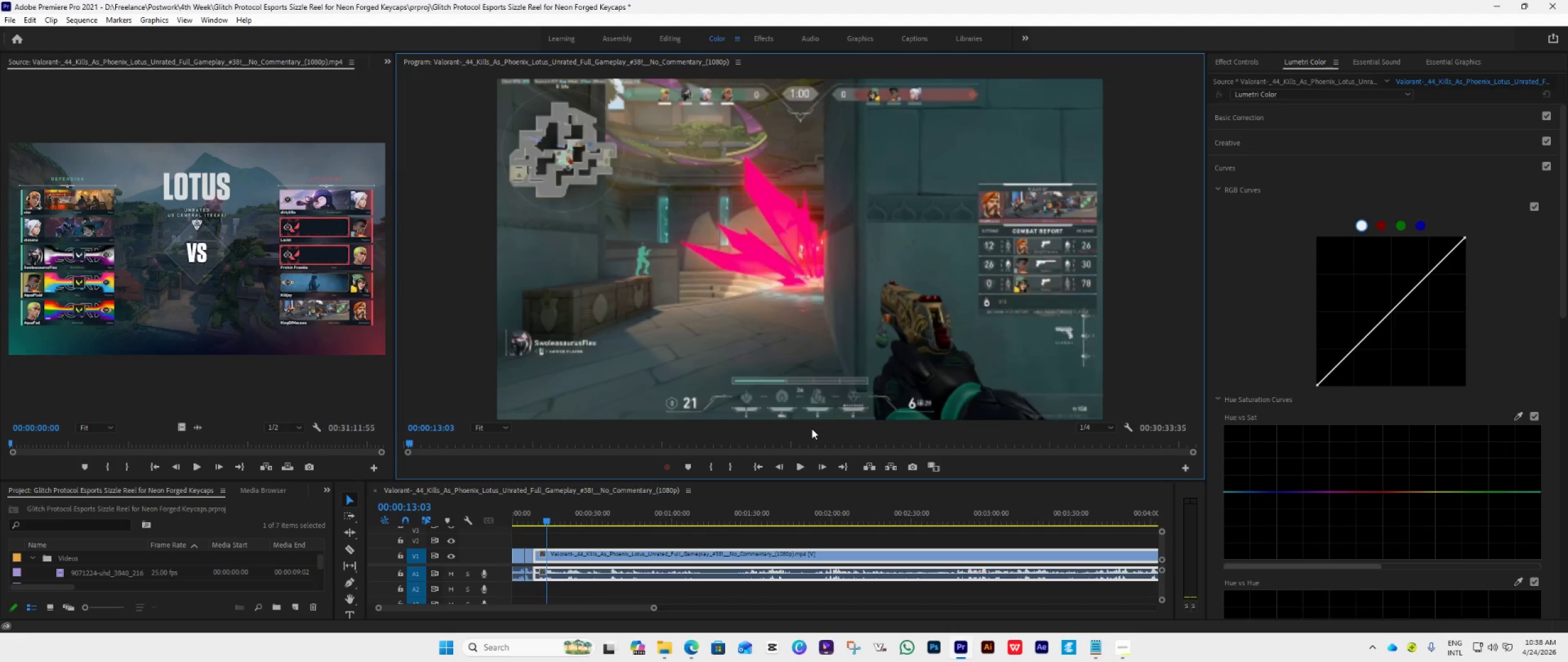 
key(ArrowLeft)
 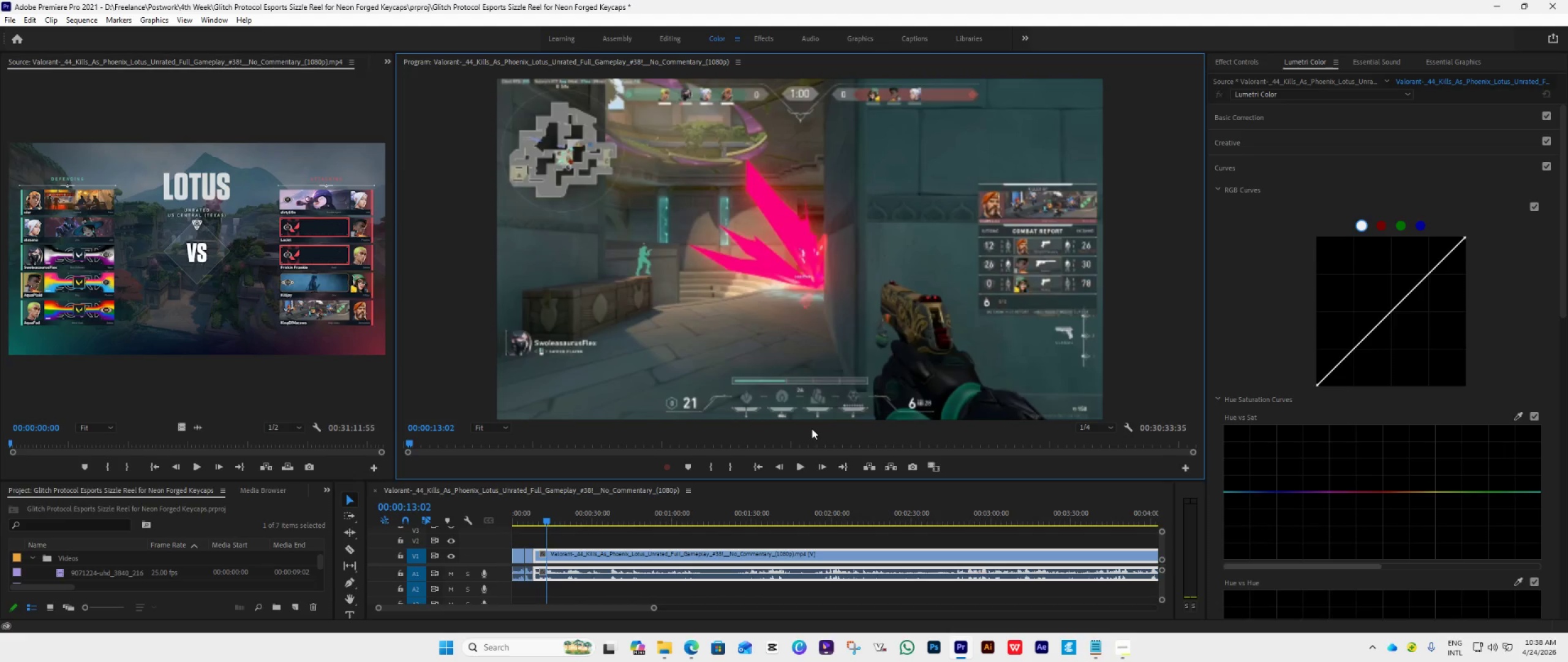 
key(ArrowLeft)
 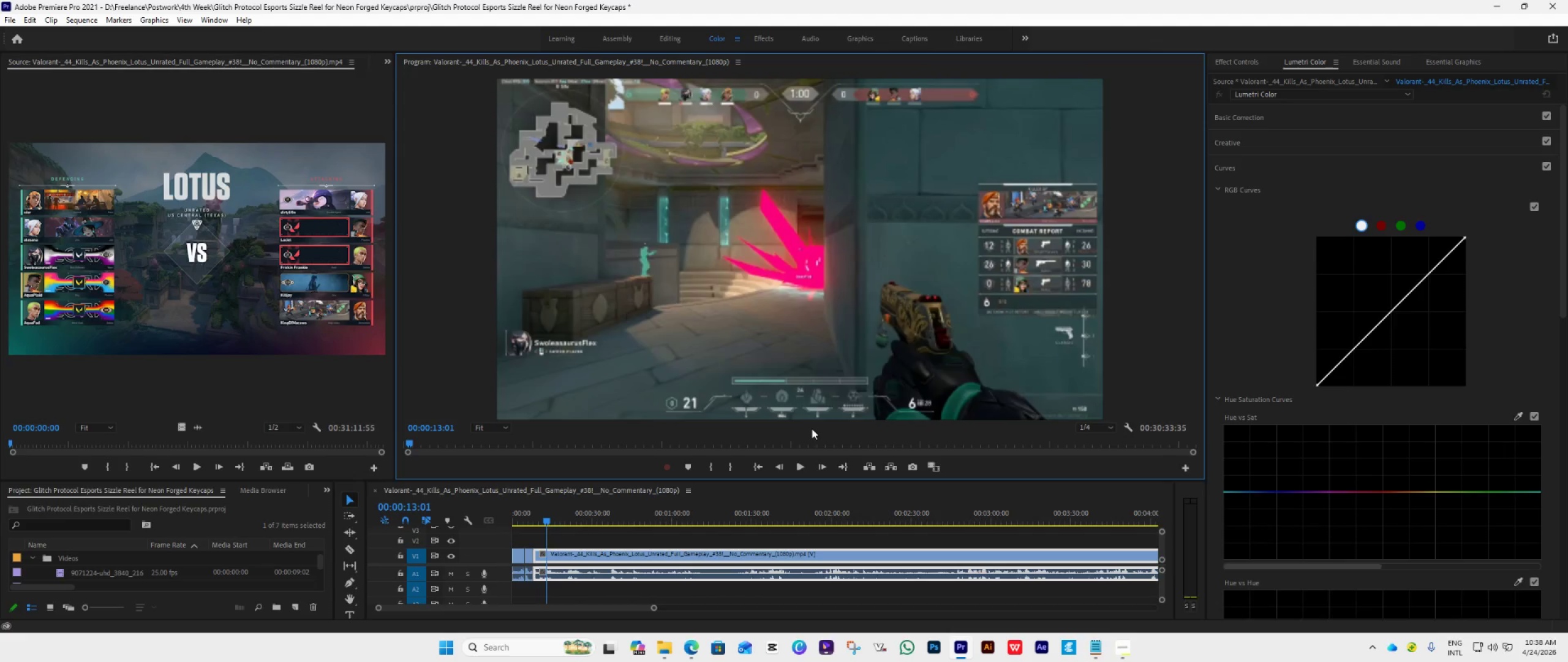 
key(ArrowLeft)
 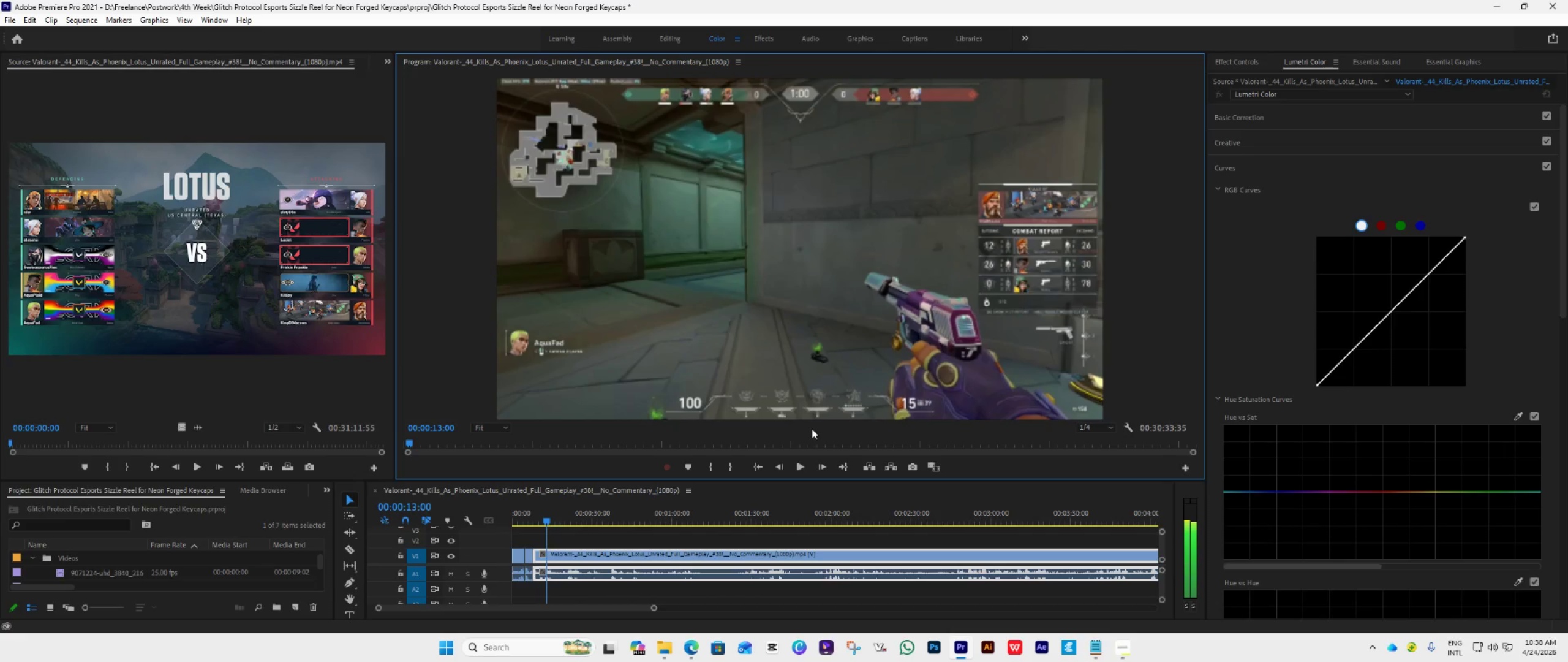 
key(ArrowRight)
 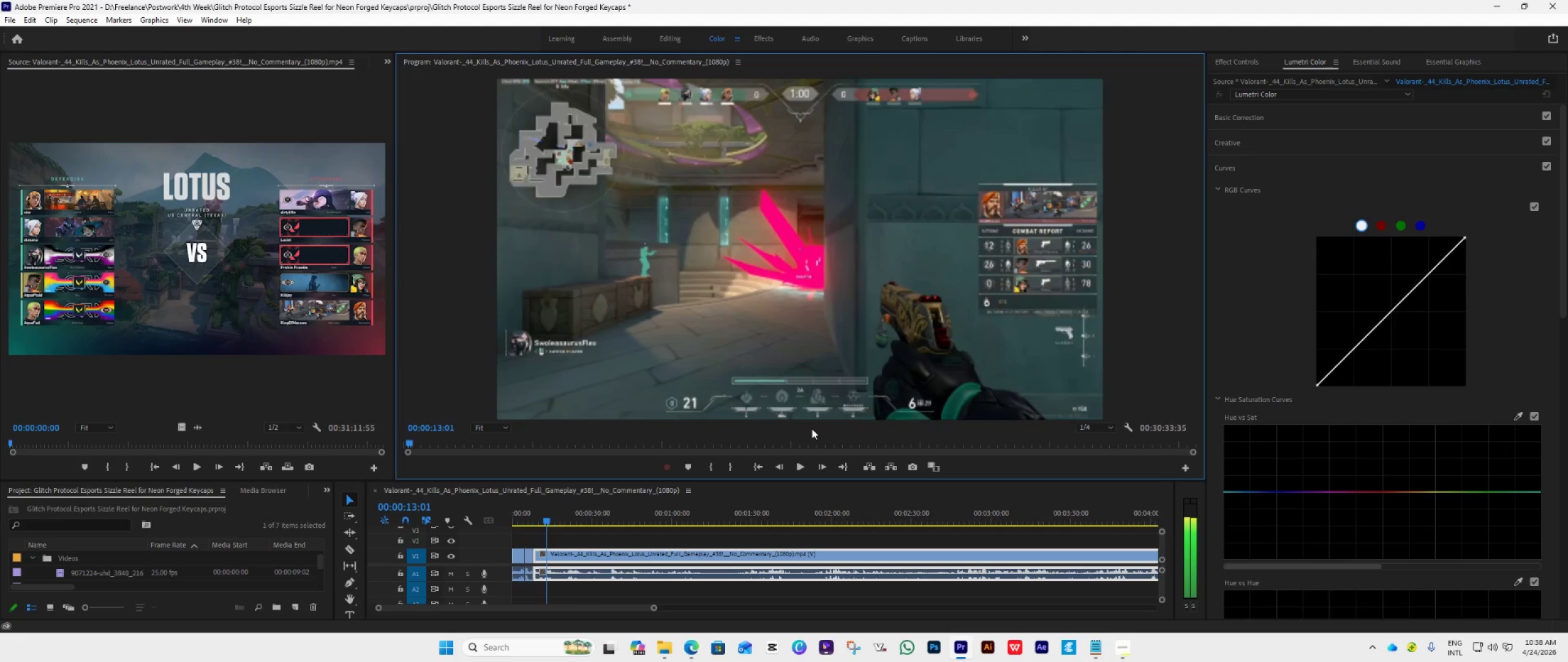 
key(ArrowLeft)
 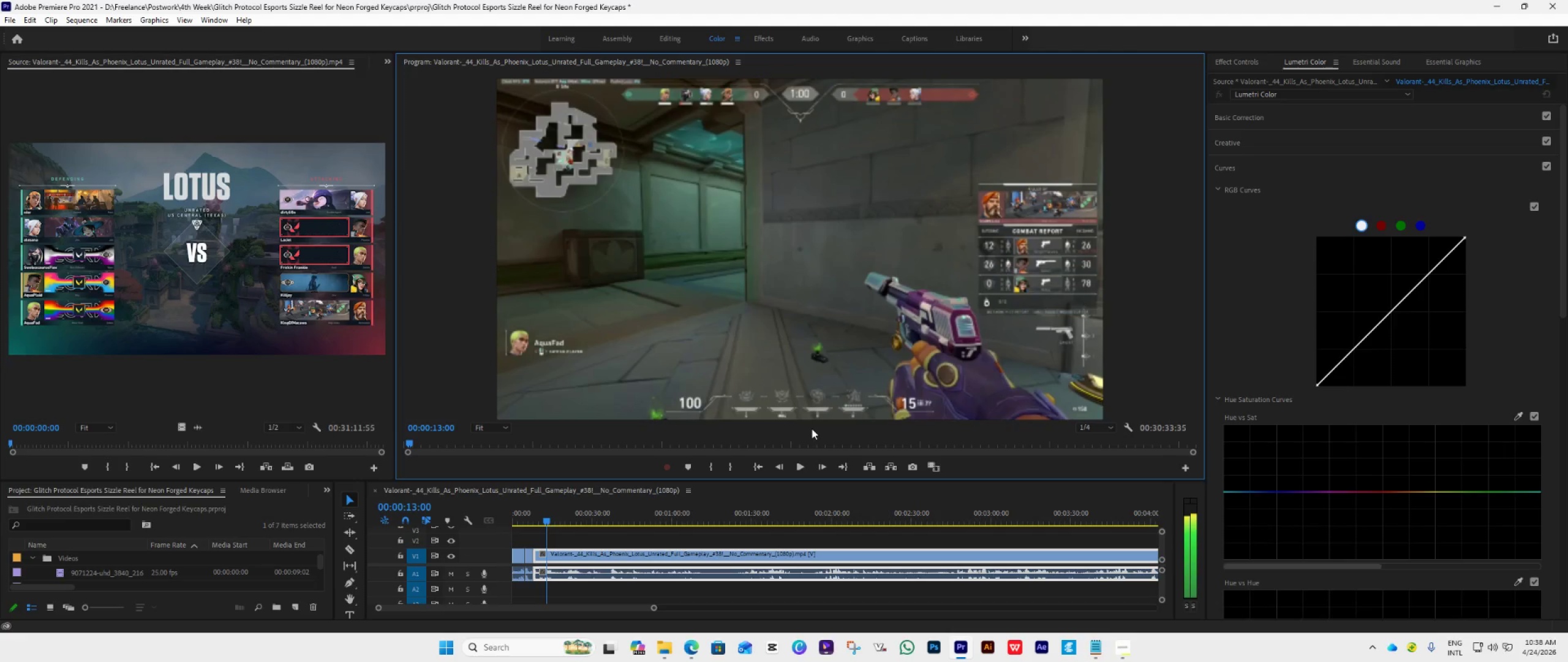 
key(ArrowRight)
 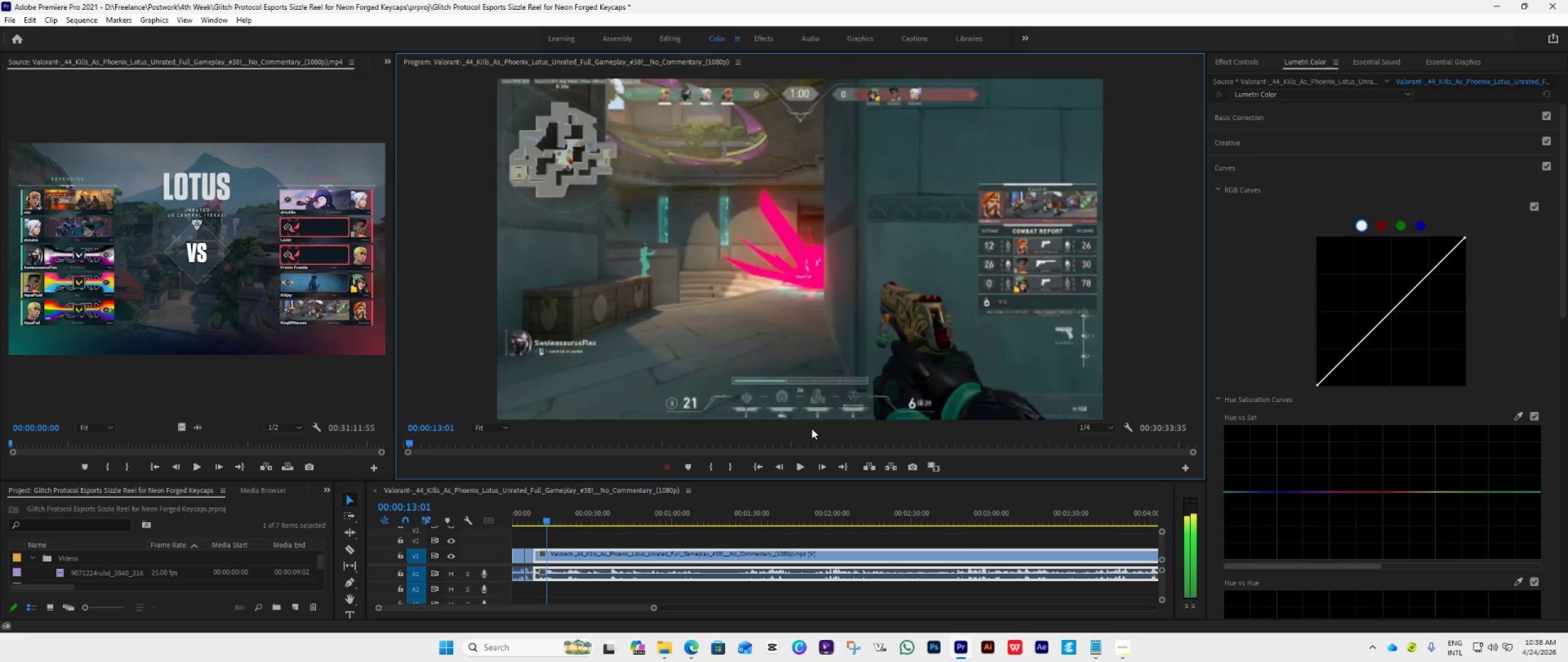 
key(ArrowLeft)
 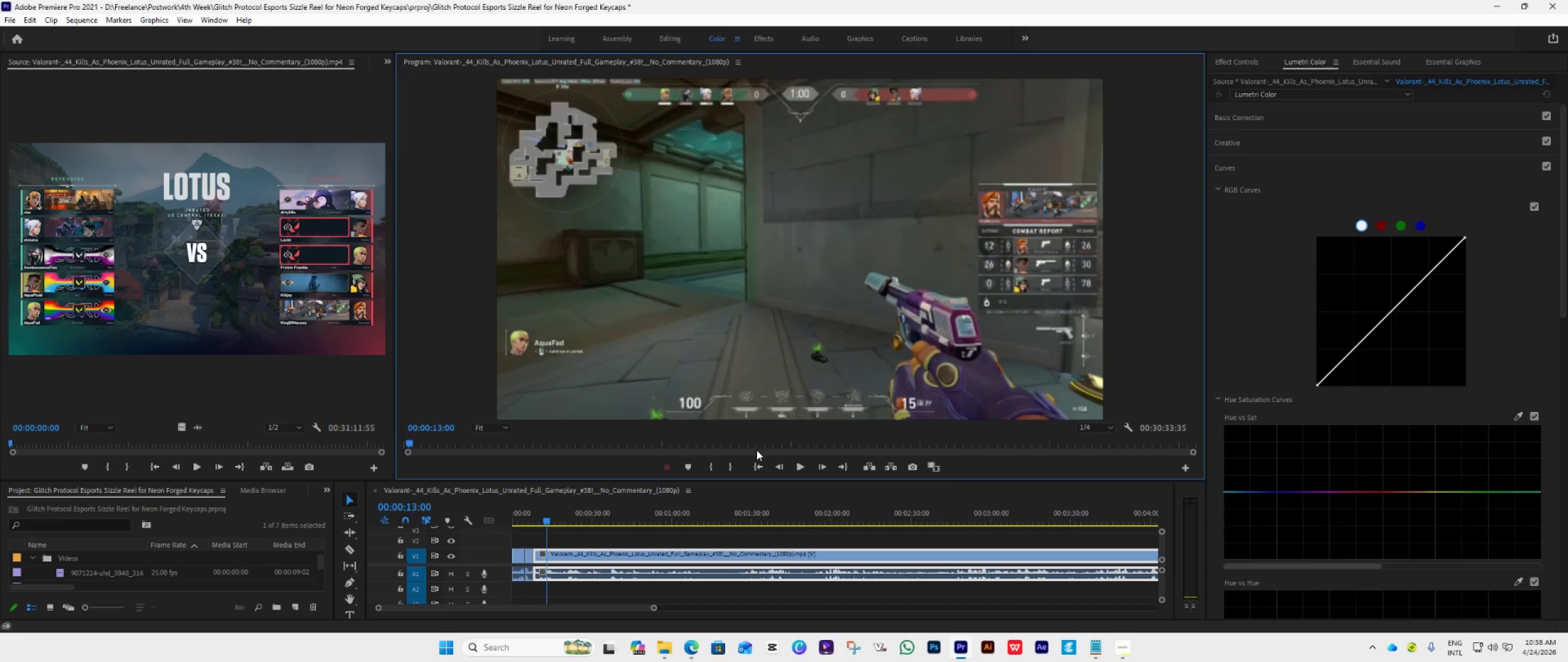 
key(C)
 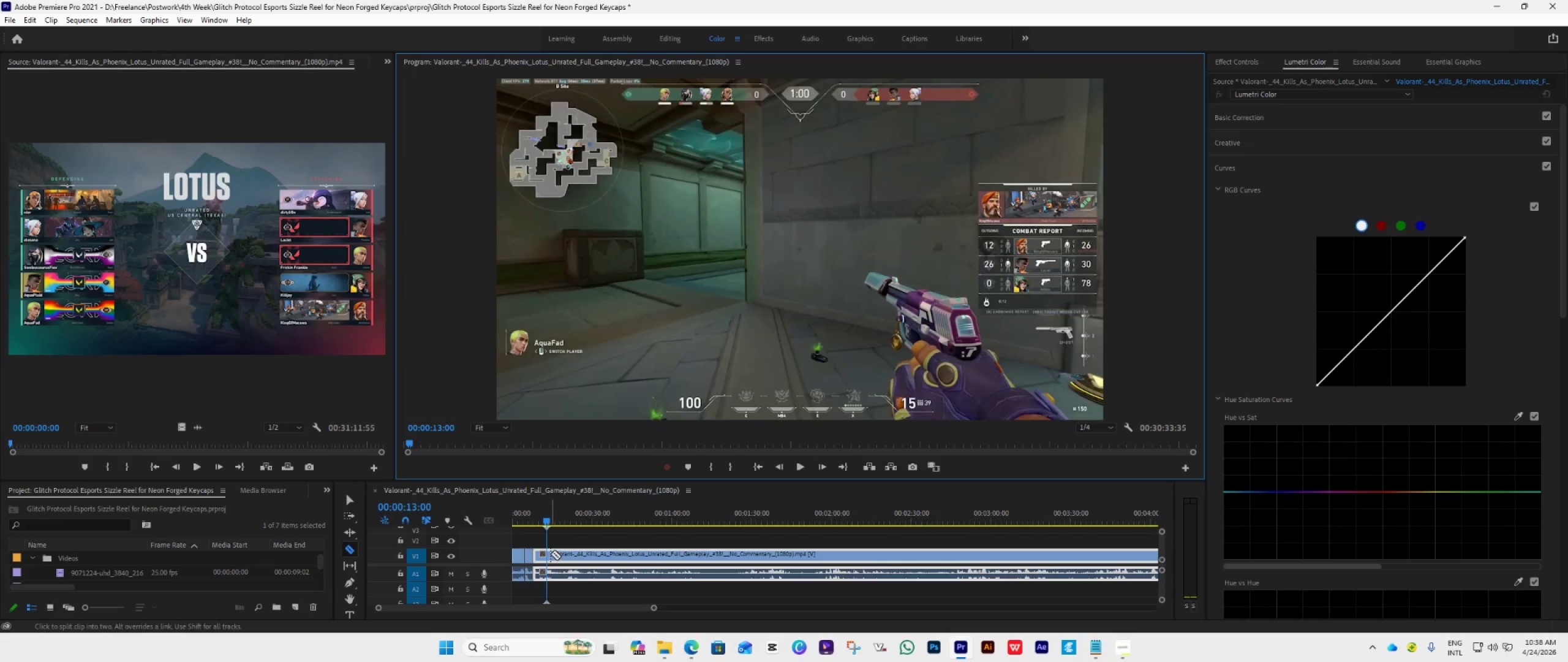 
left_click([549, 553])
 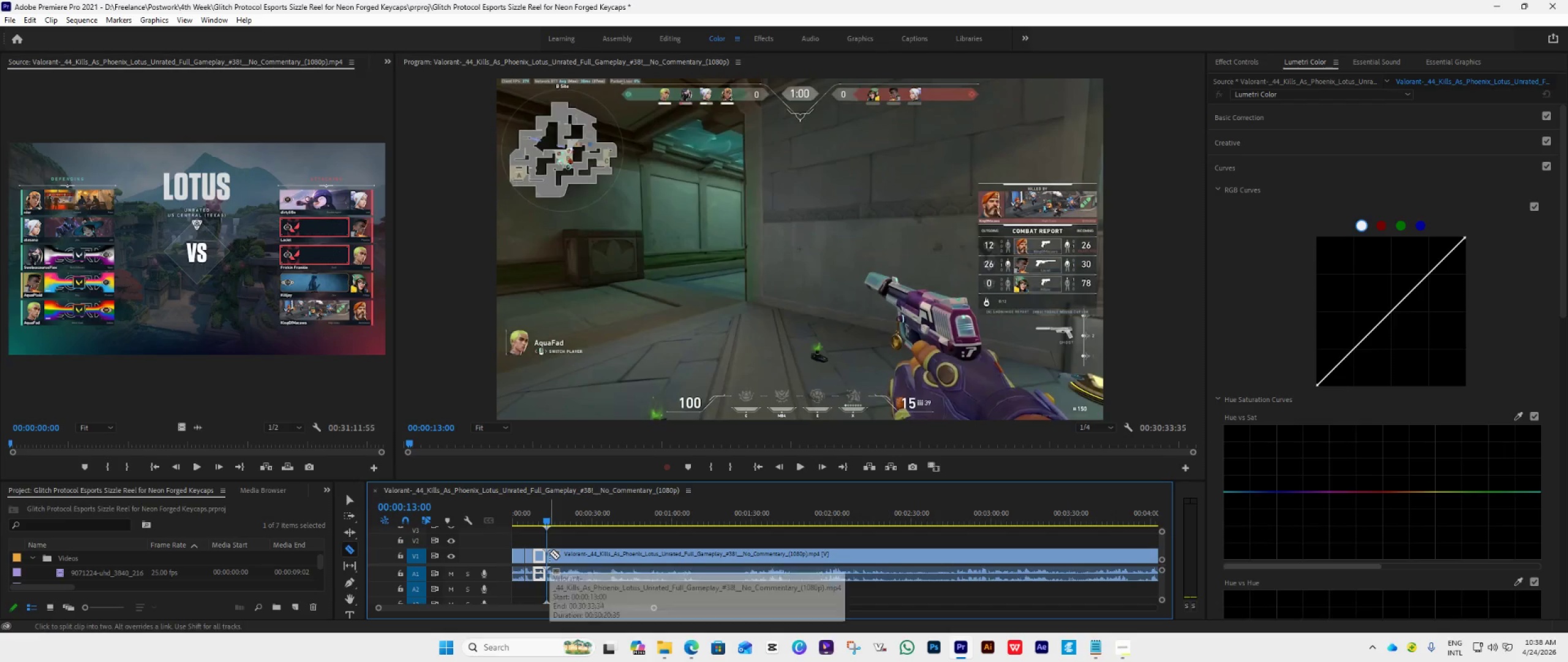 
key(ArrowRight)
 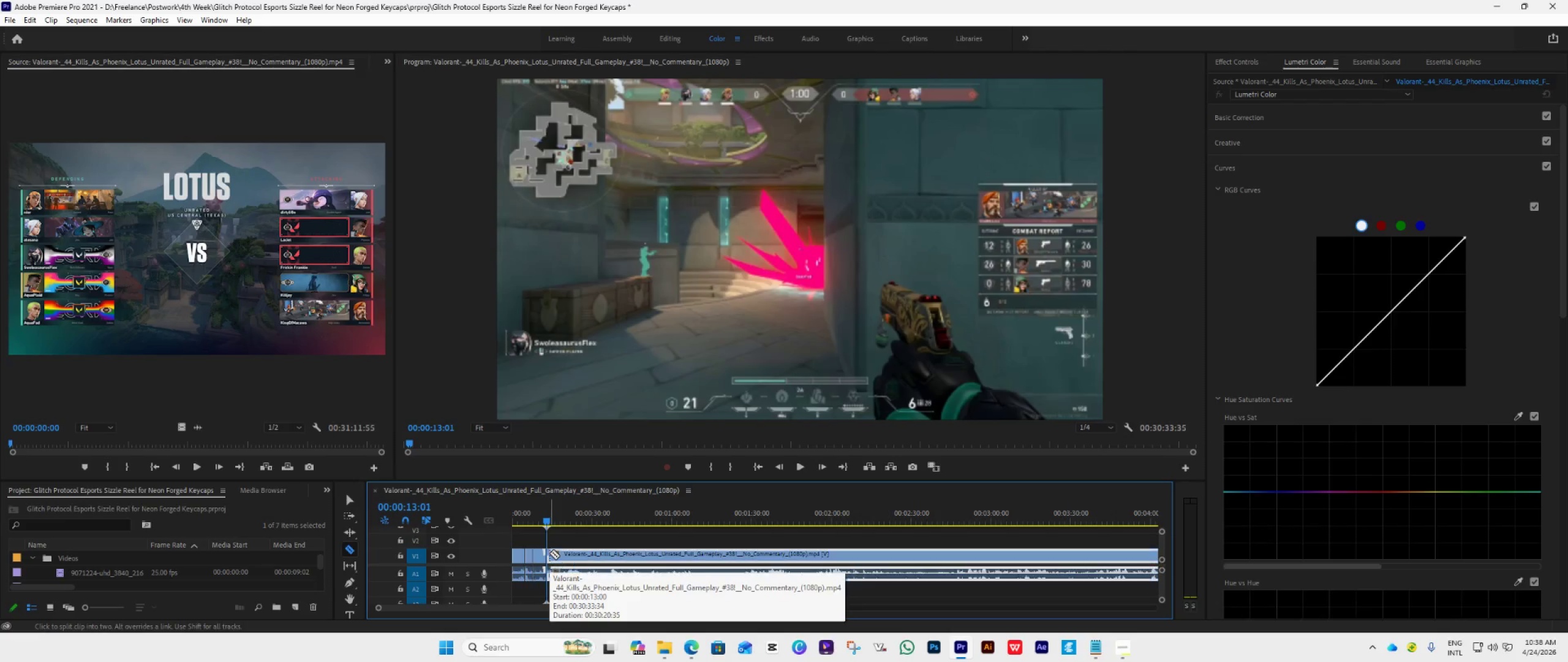 
key(ArrowRight)
 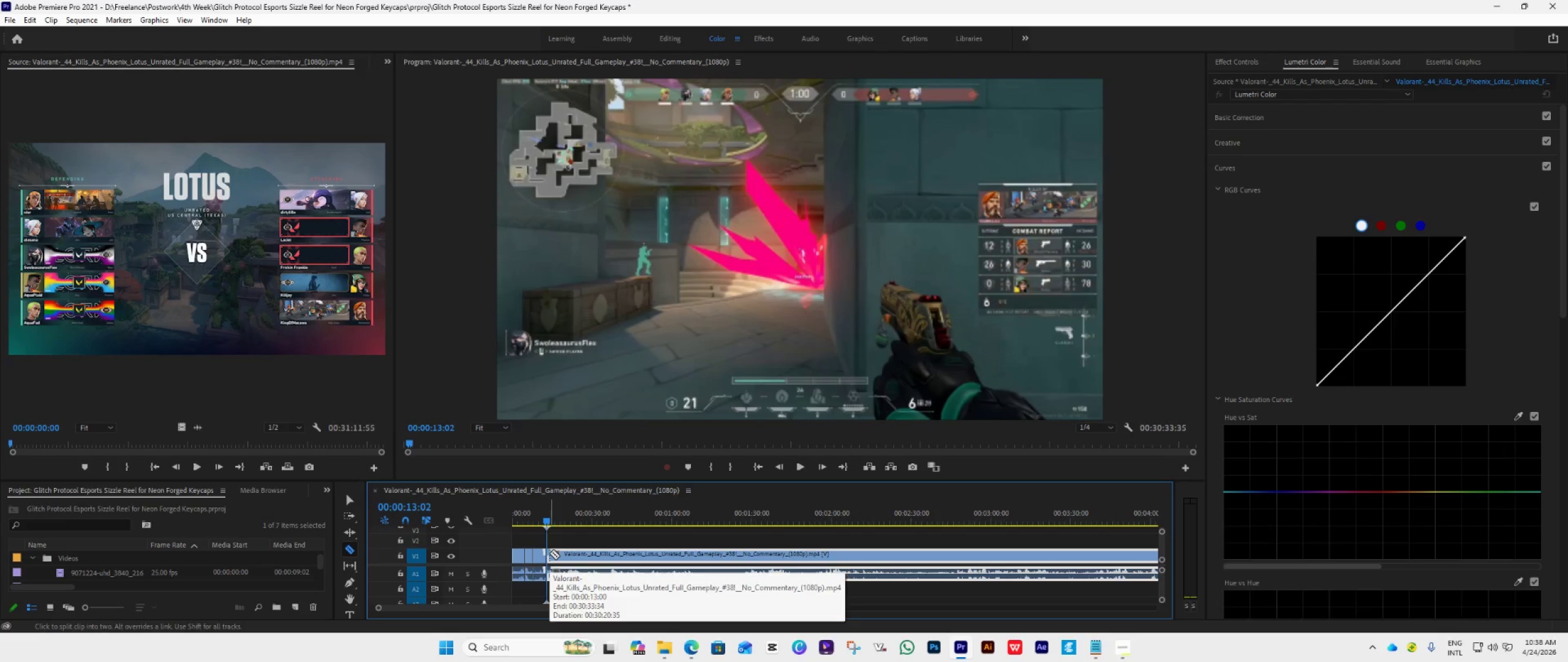 
key(ArrowRight)
 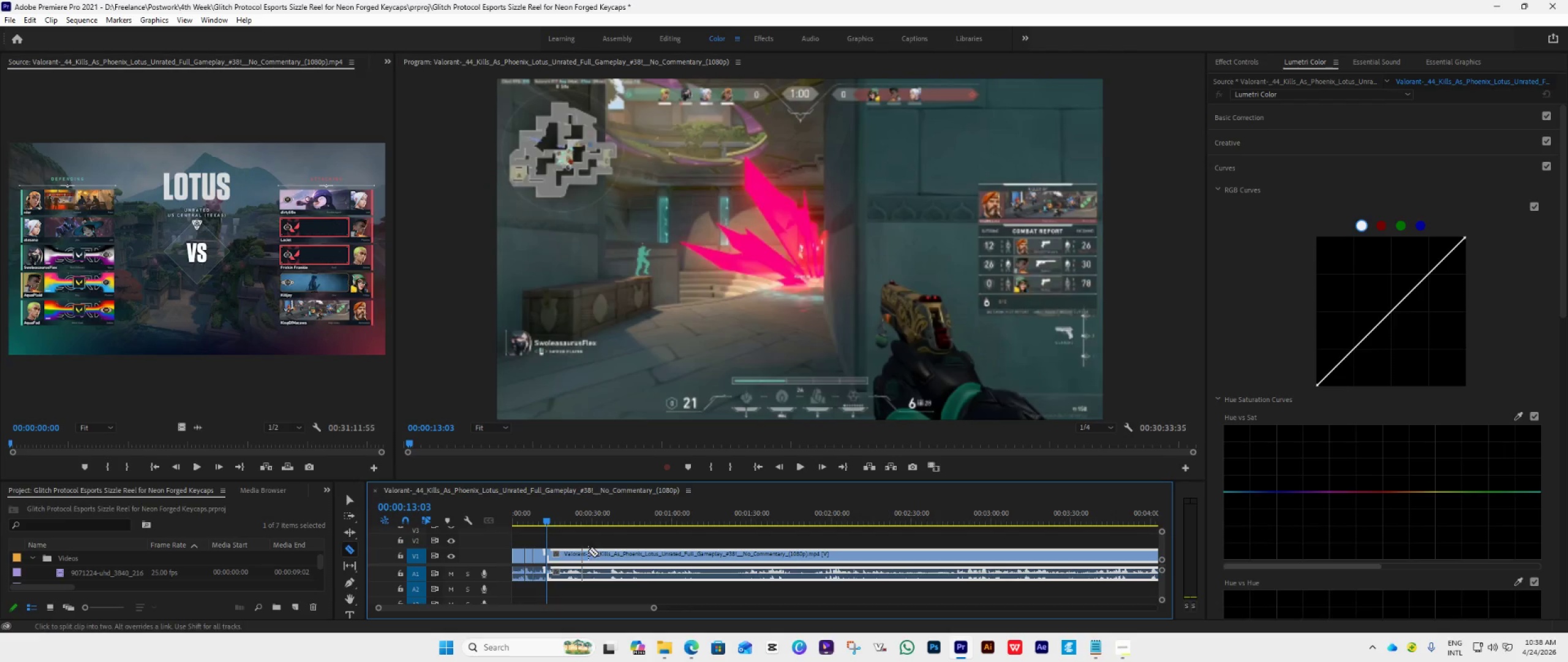 
key(ArrowRight)
 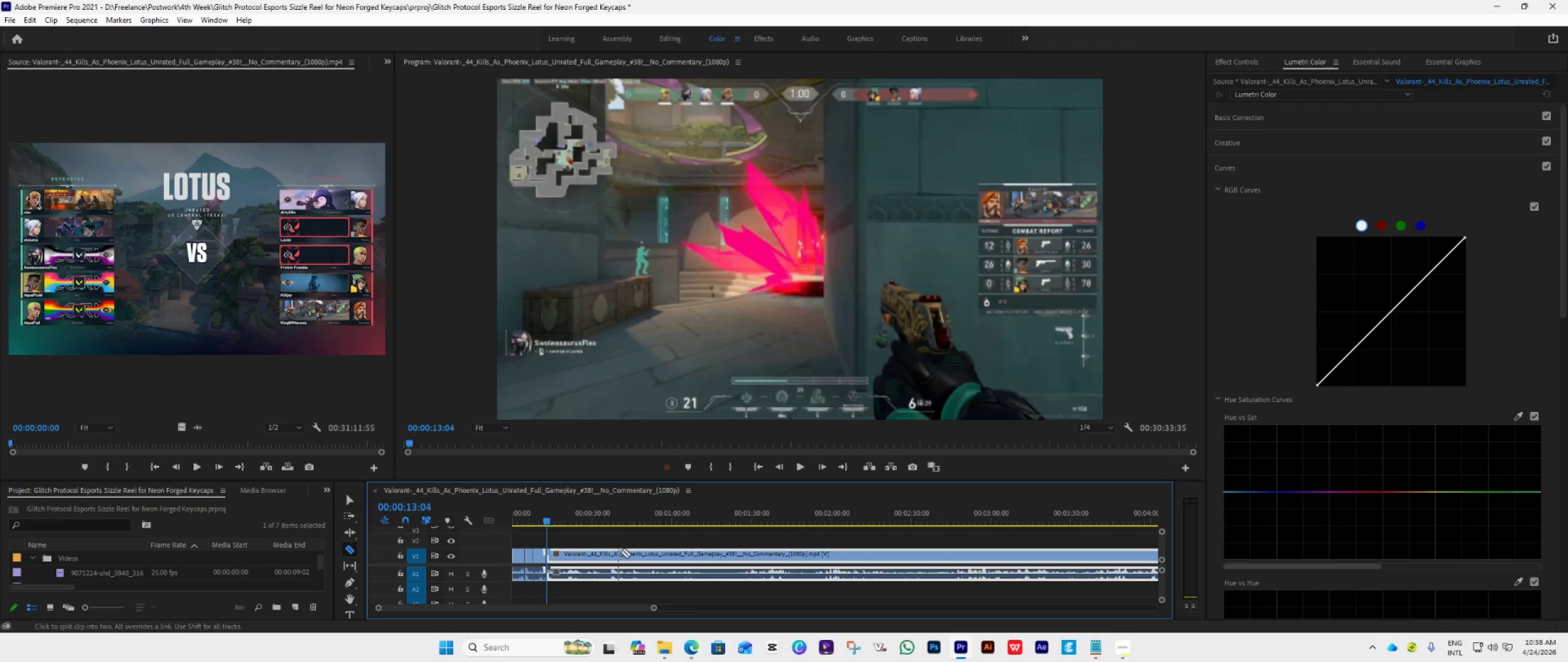 
key(ArrowRight)
 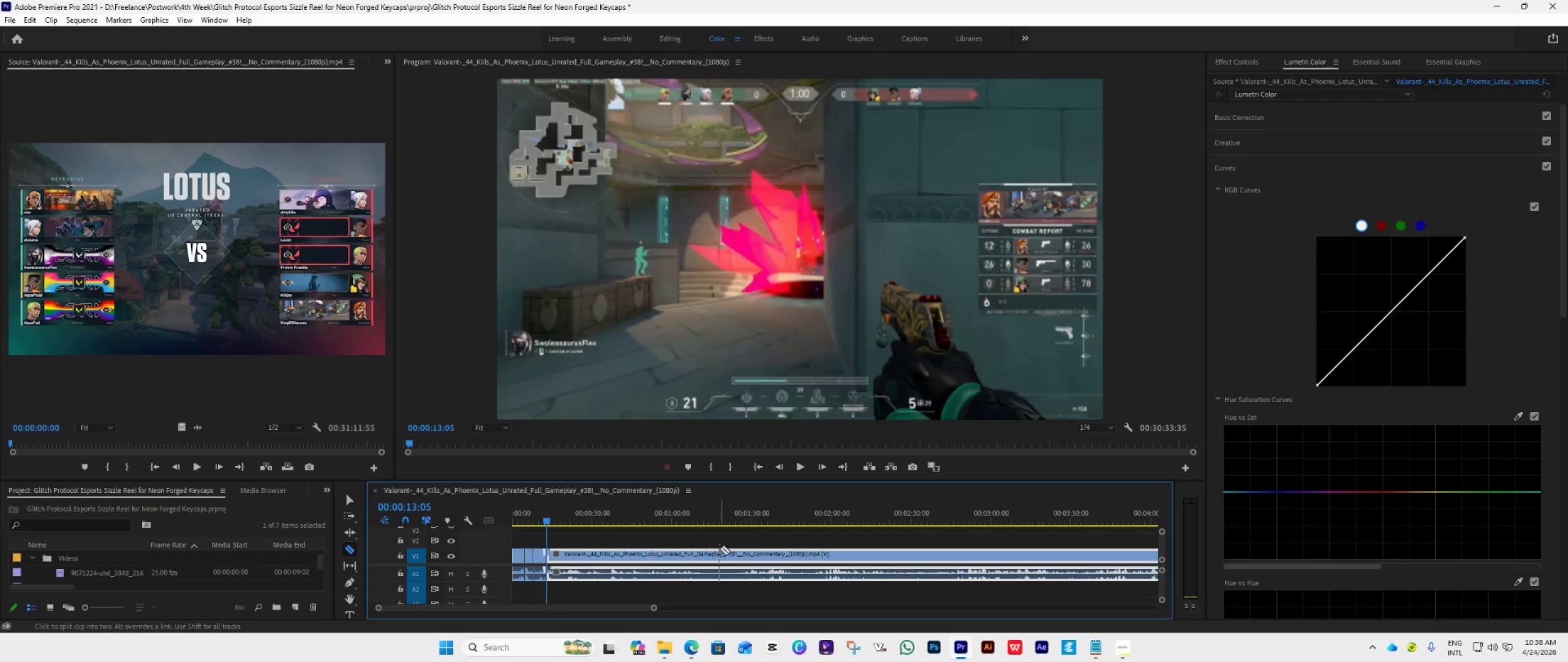 
key(ArrowRight)
 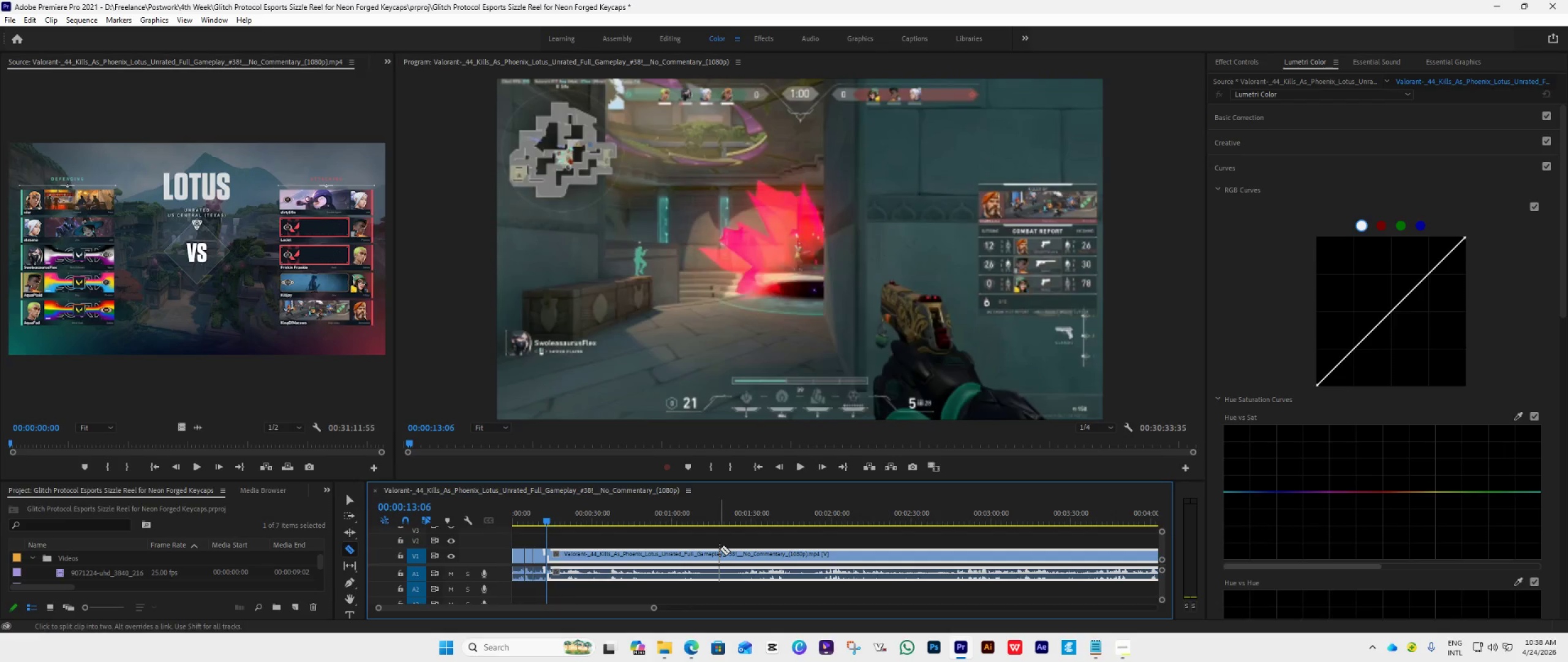 
key(ArrowRight)
 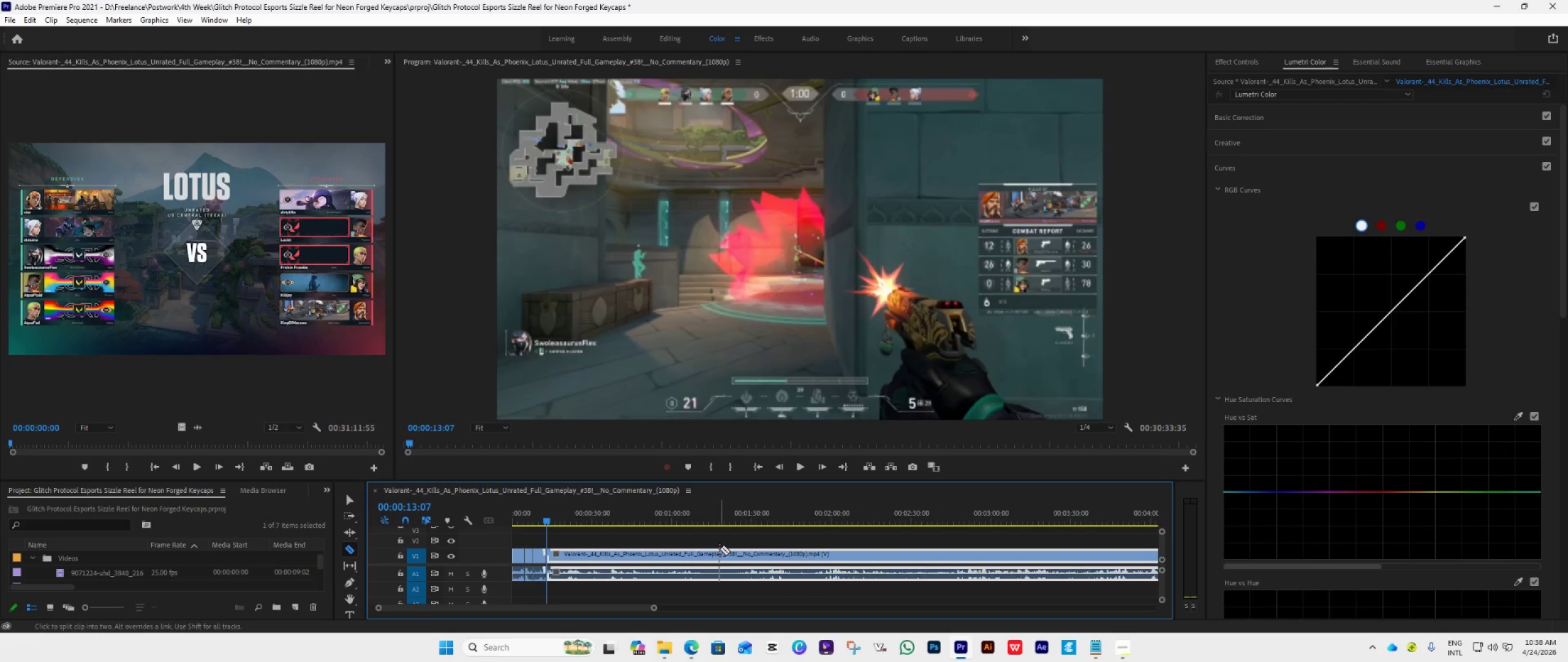 
key(ArrowRight)
 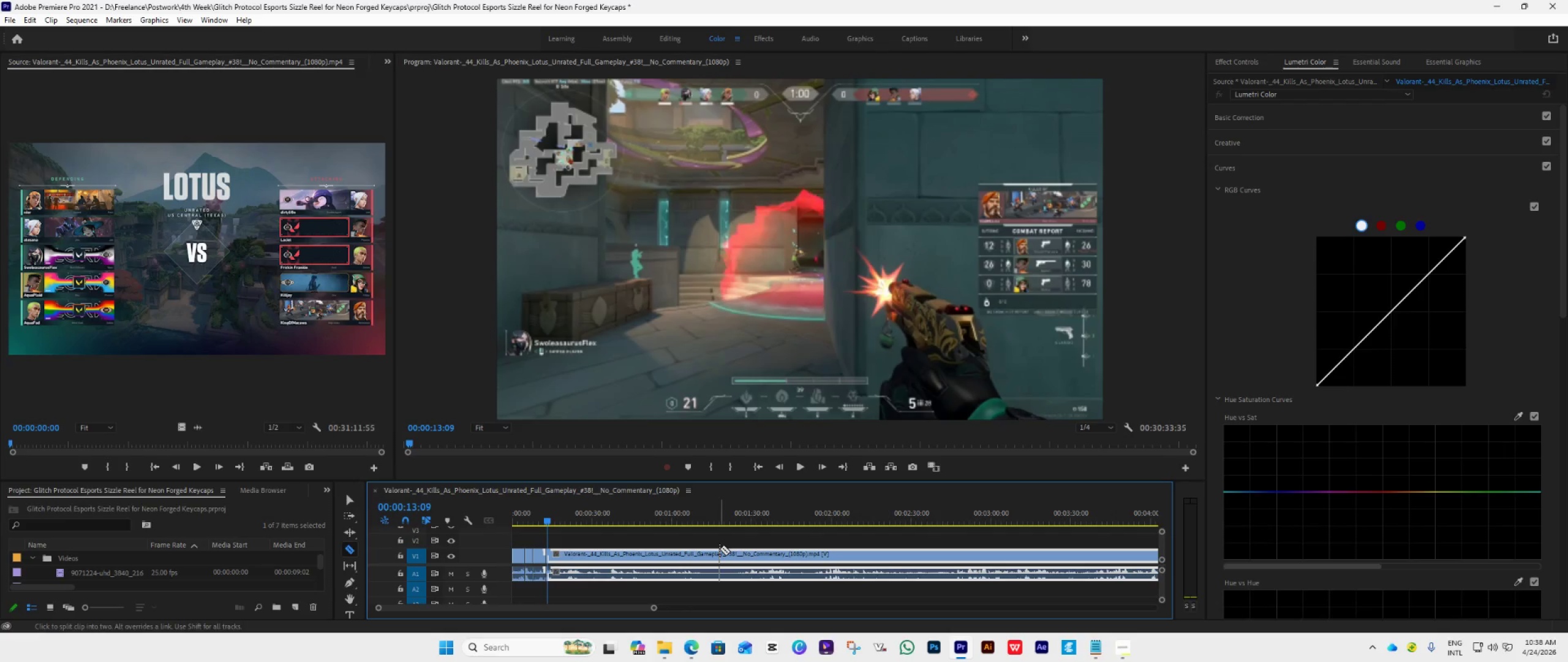 
key(ArrowRight)
 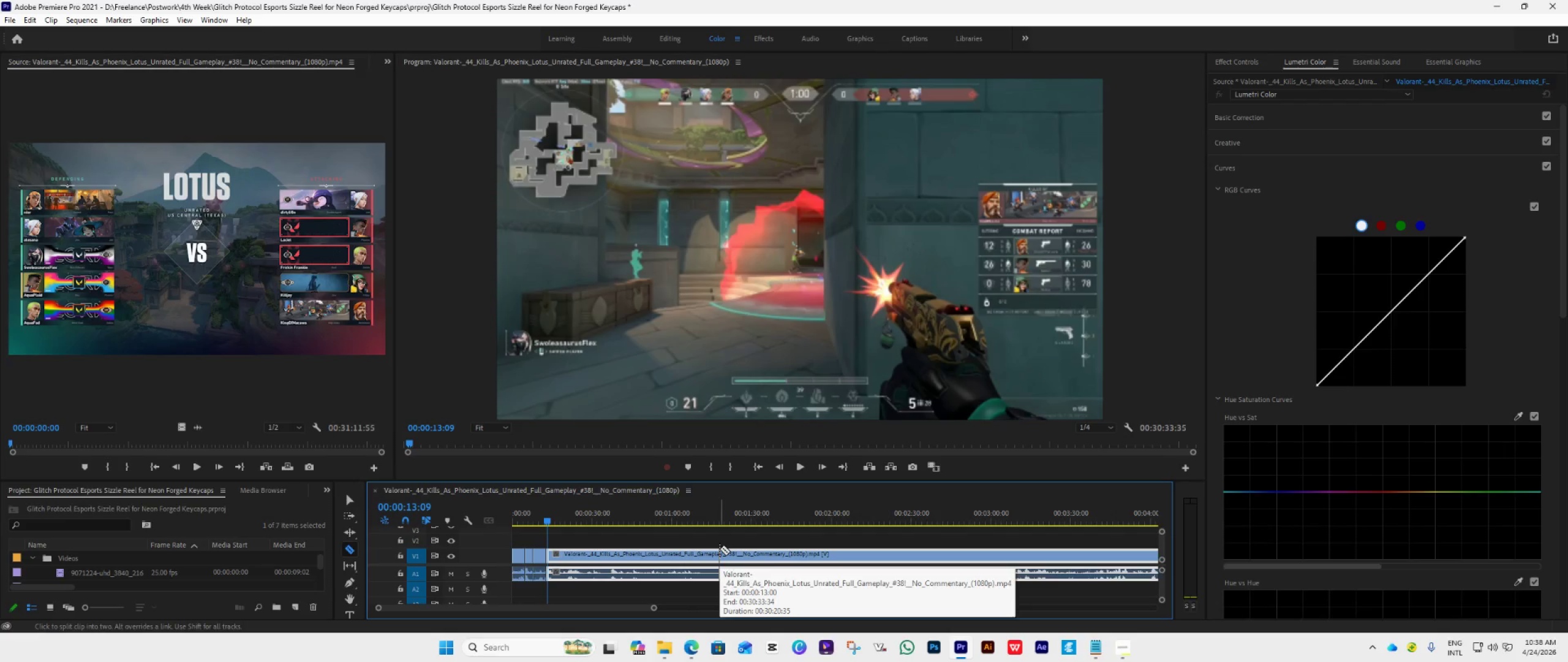 
key(Space)
 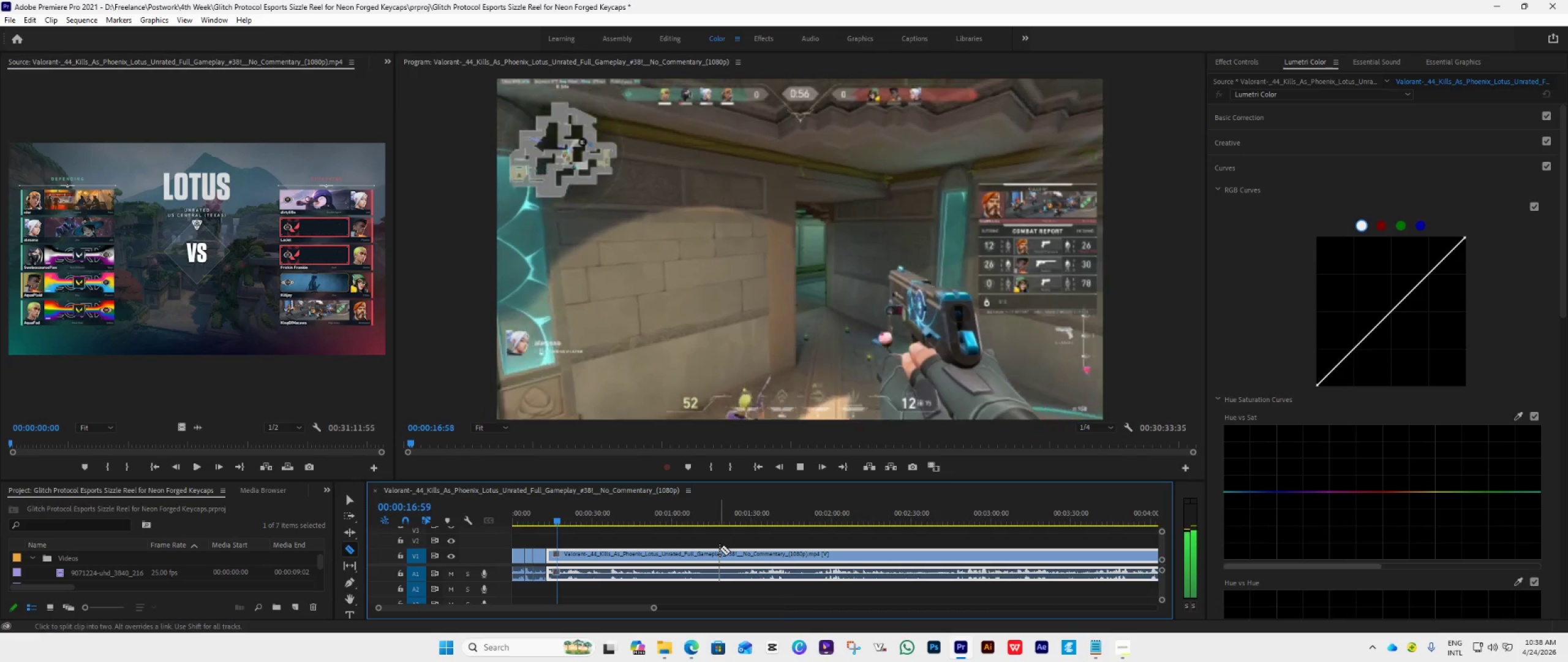 
wait(8.84)
 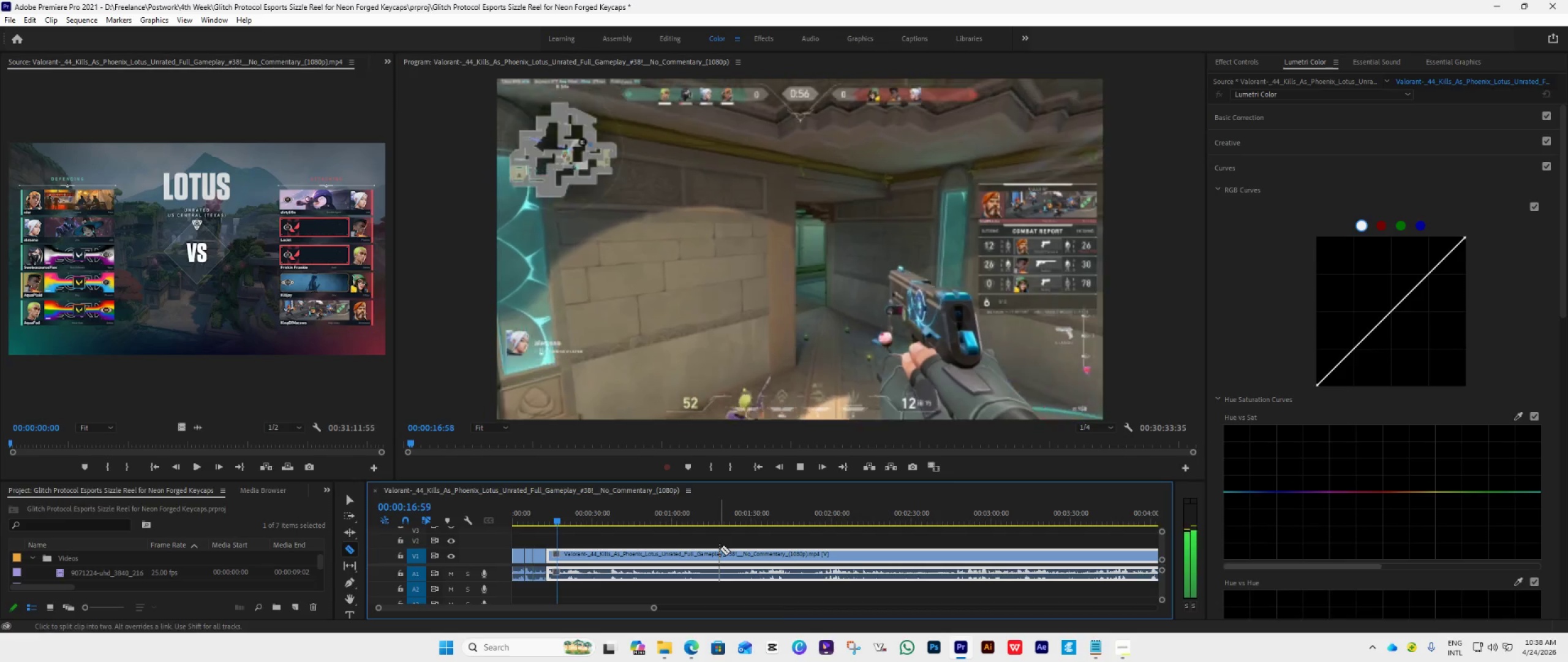 
key(Space)
 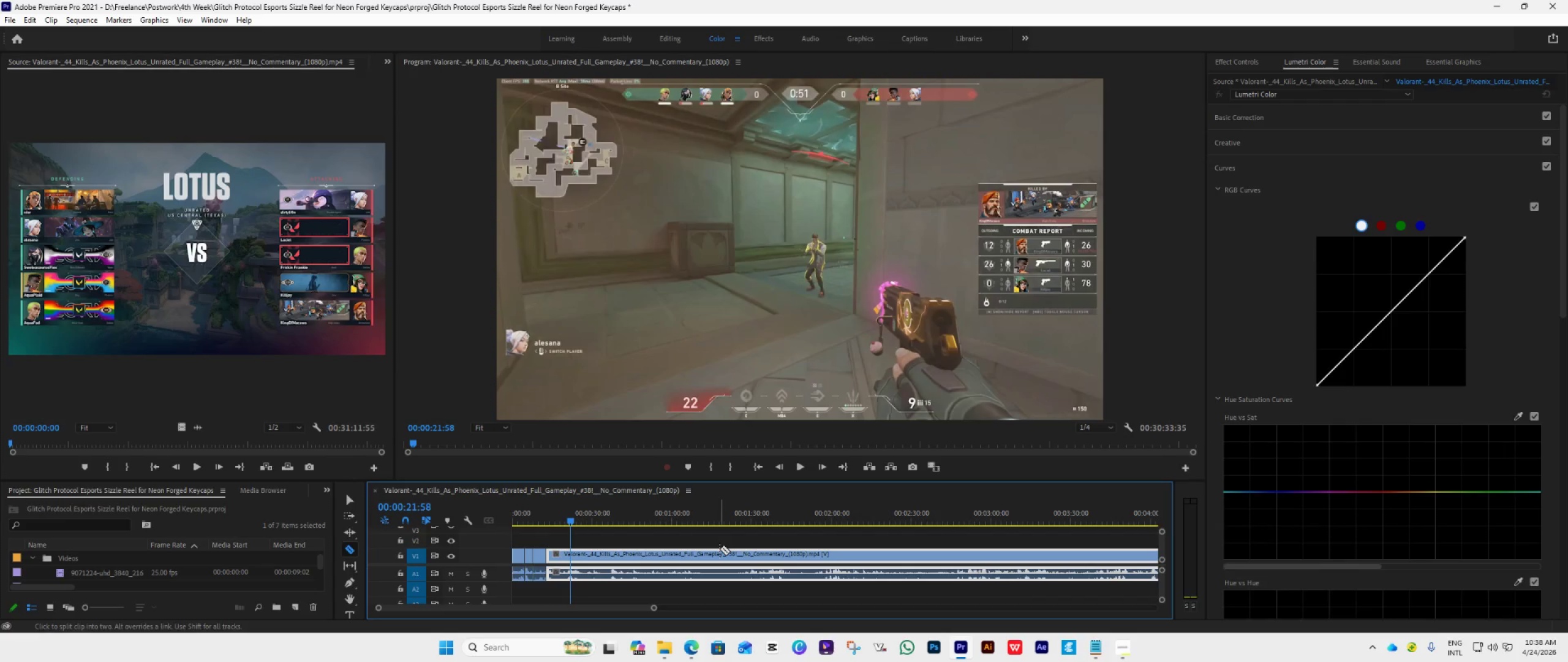 
key(ArrowLeft)
 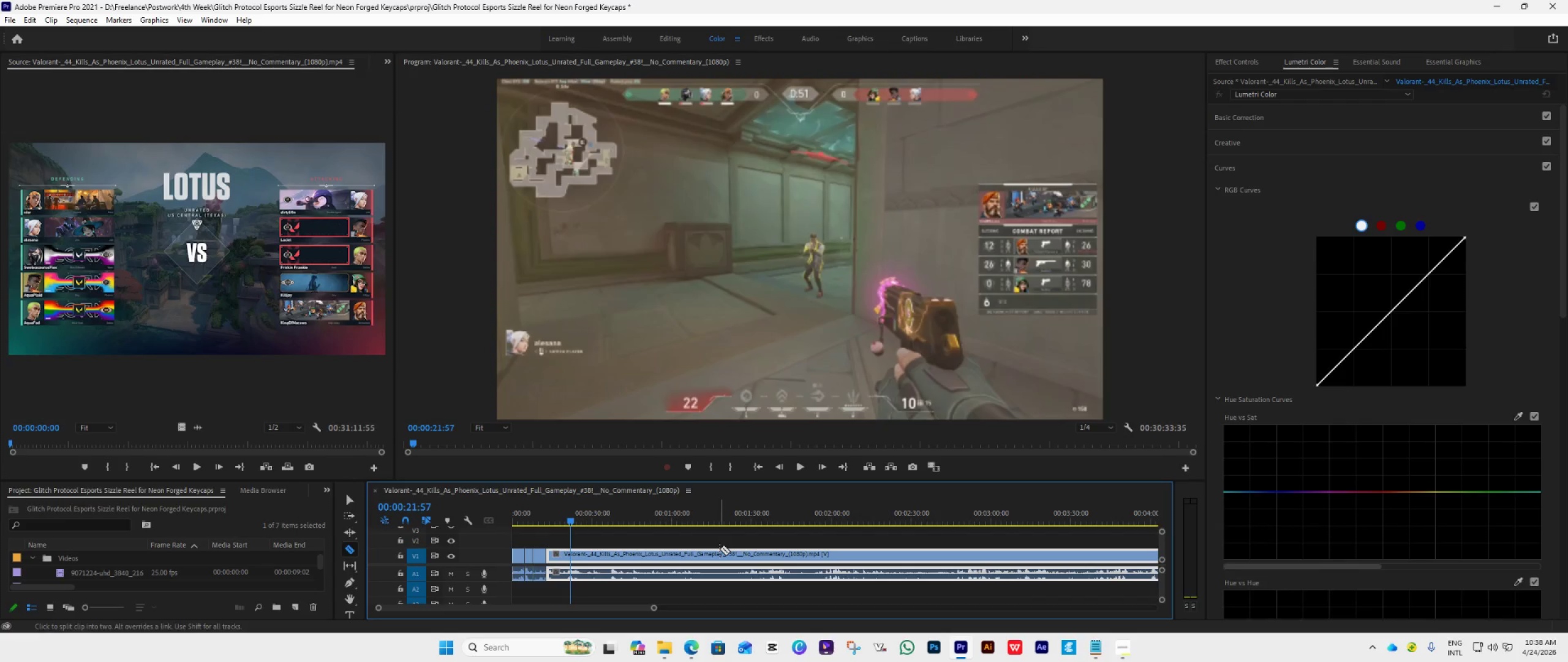 
key(ArrowLeft)
 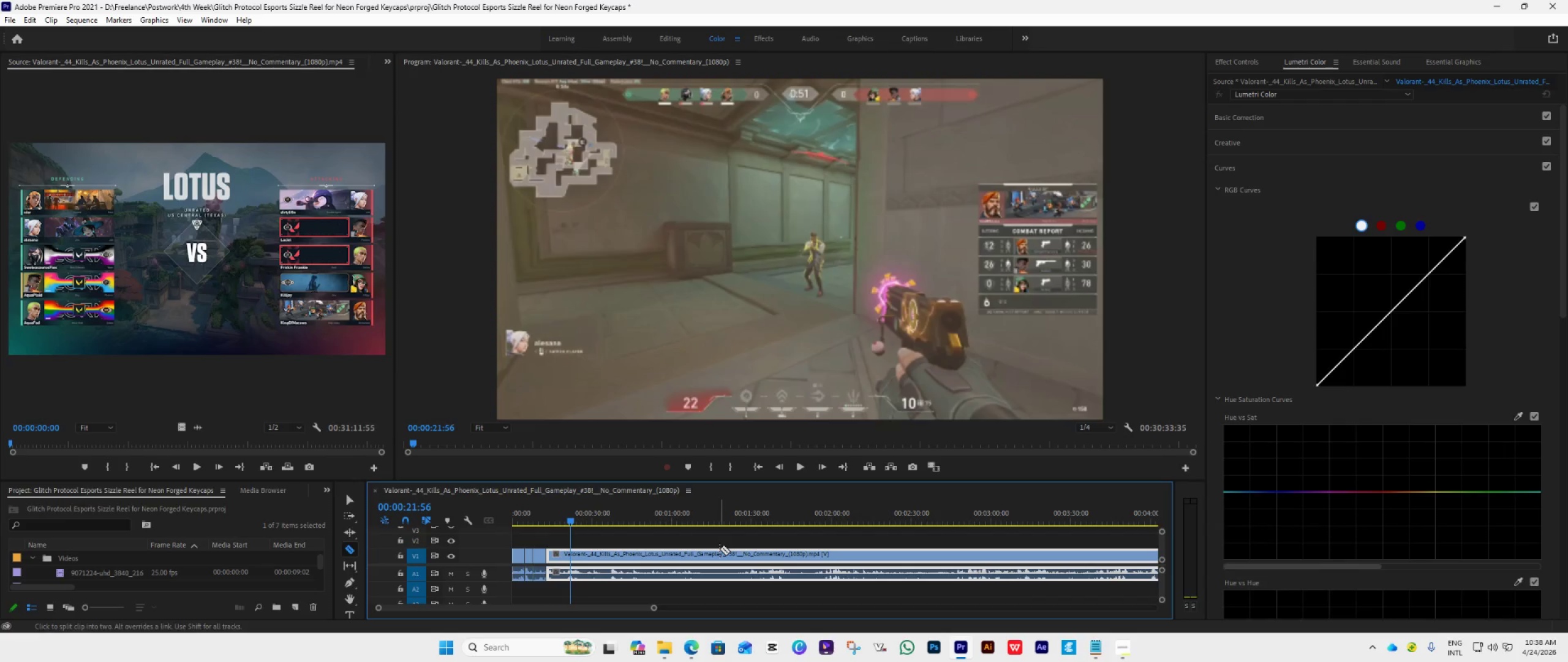 
key(ArrowLeft)
 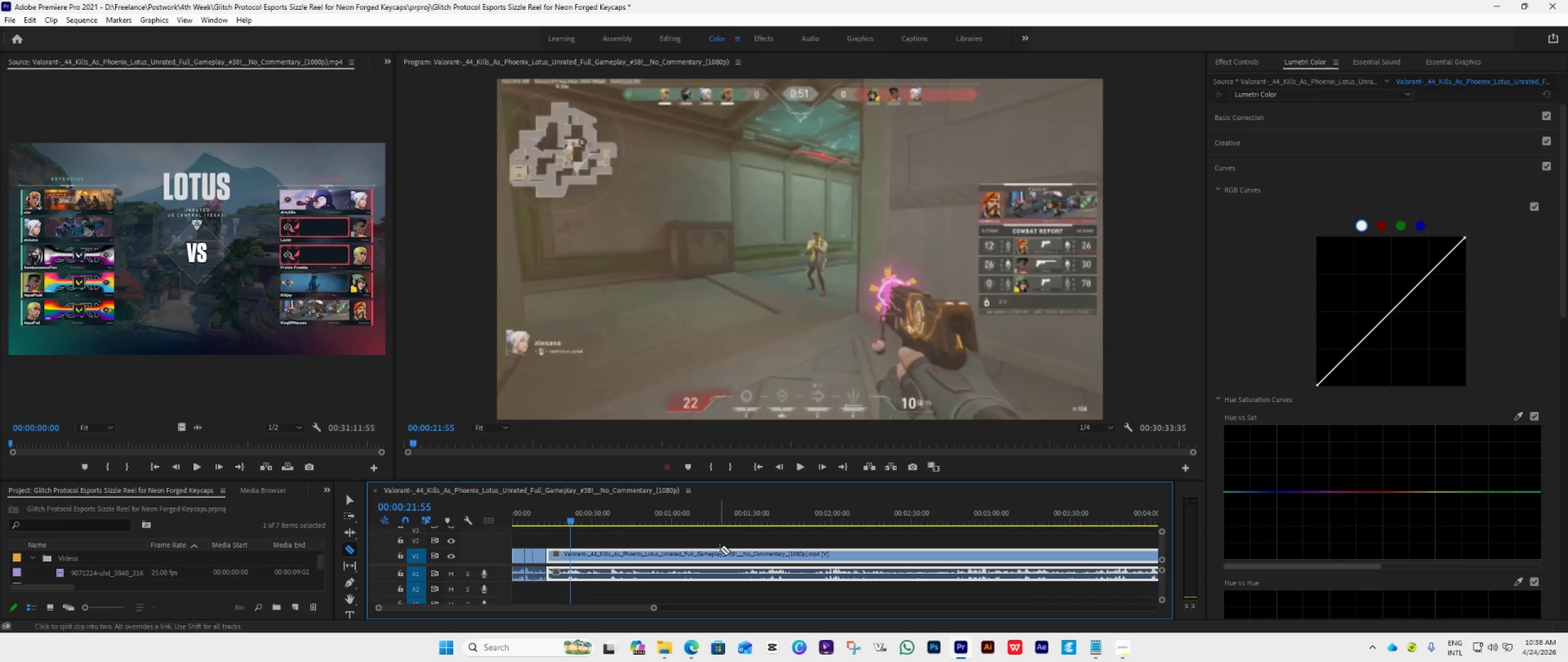 
key(ArrowLeft)
 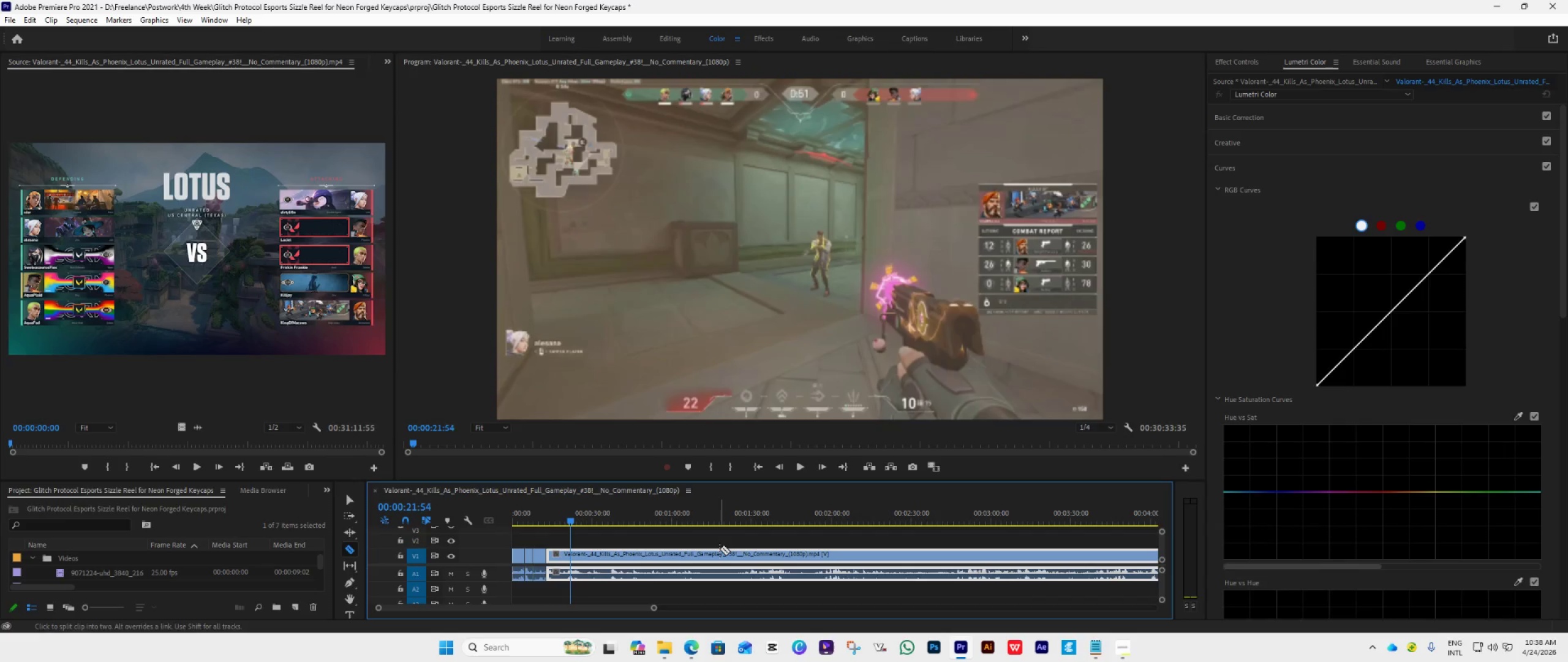 
key(ArrowLeft)
 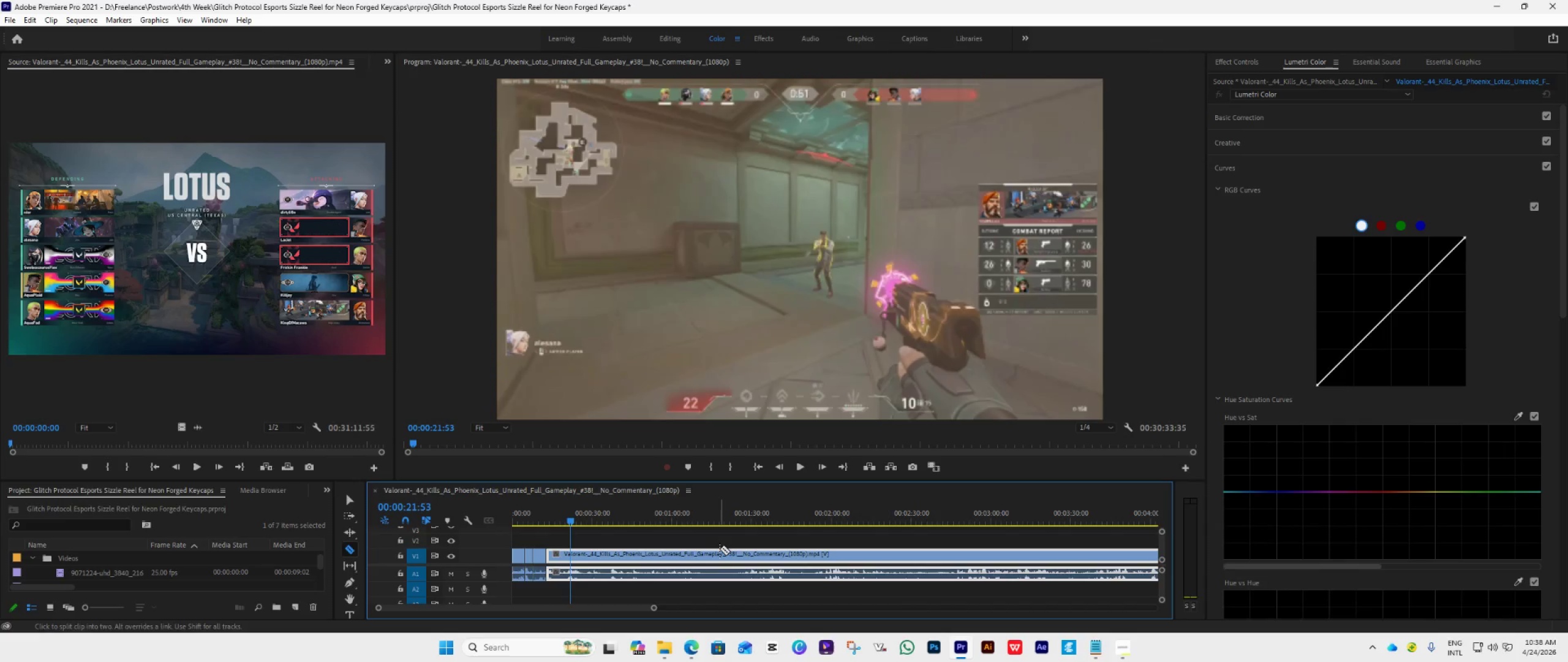 
key(ArrowLeft)
 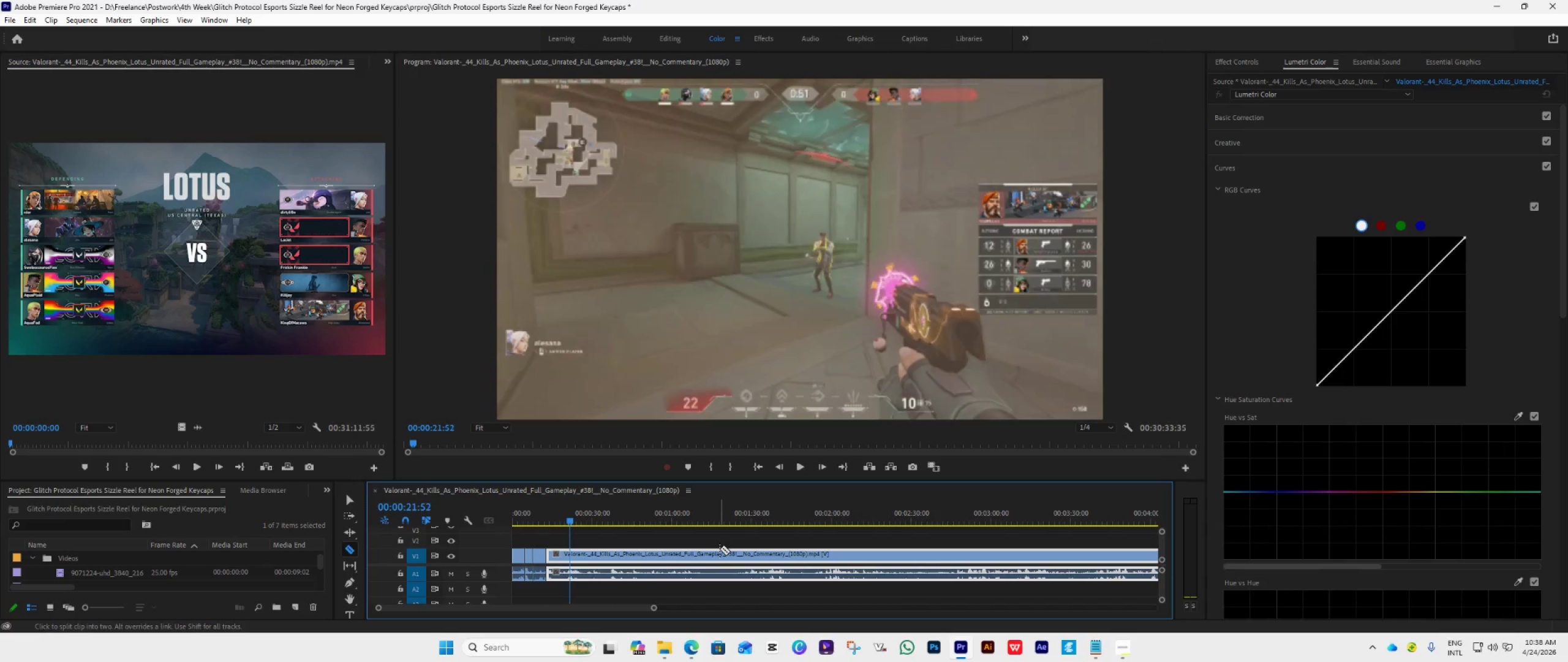 
key(ArrowLeft)
 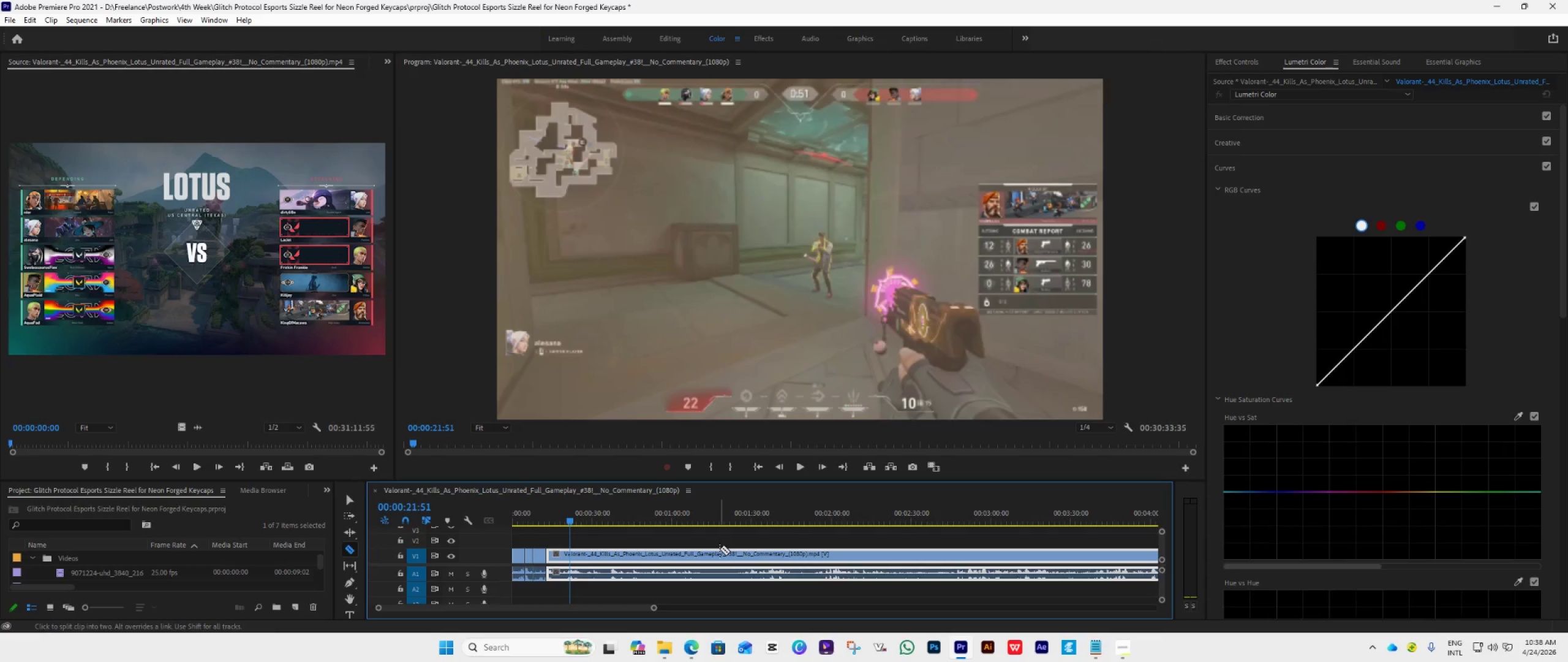 
key(ArrowLeft)
 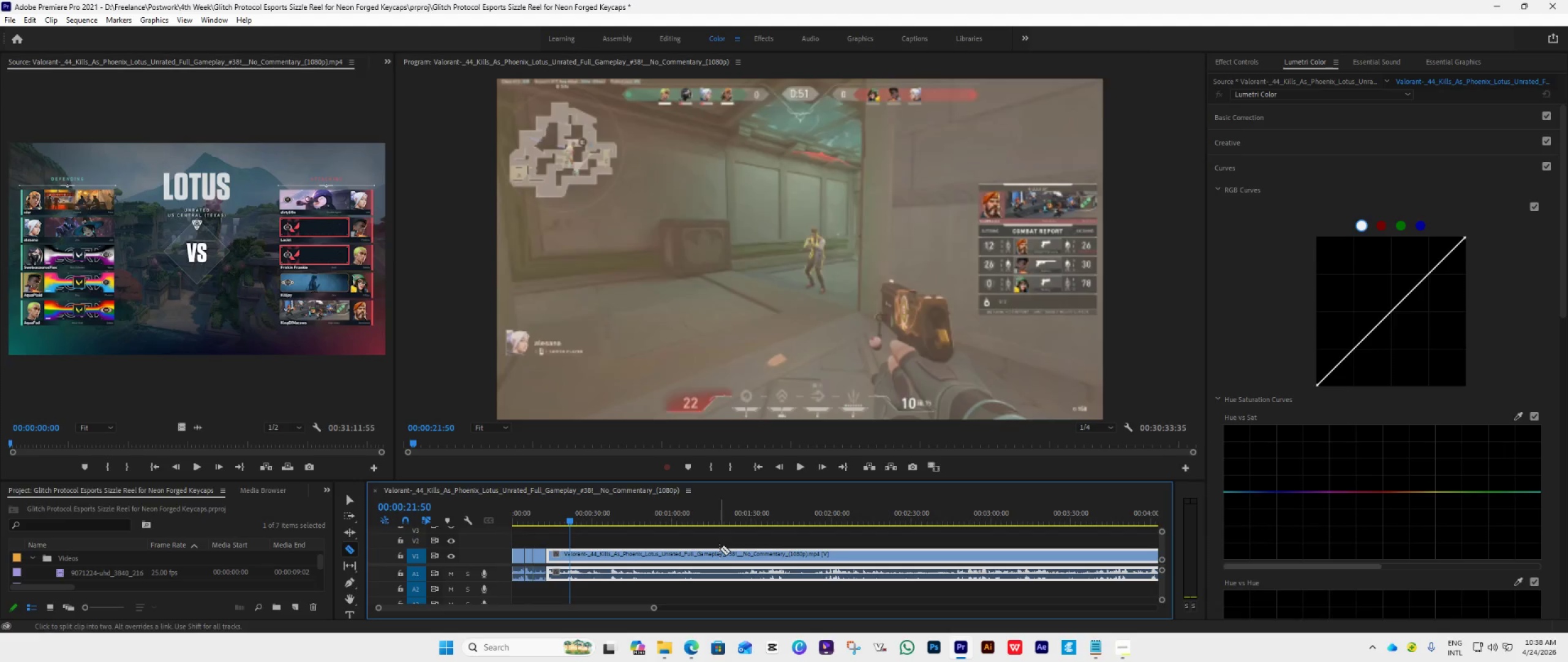 
key(ArrowLeft)
 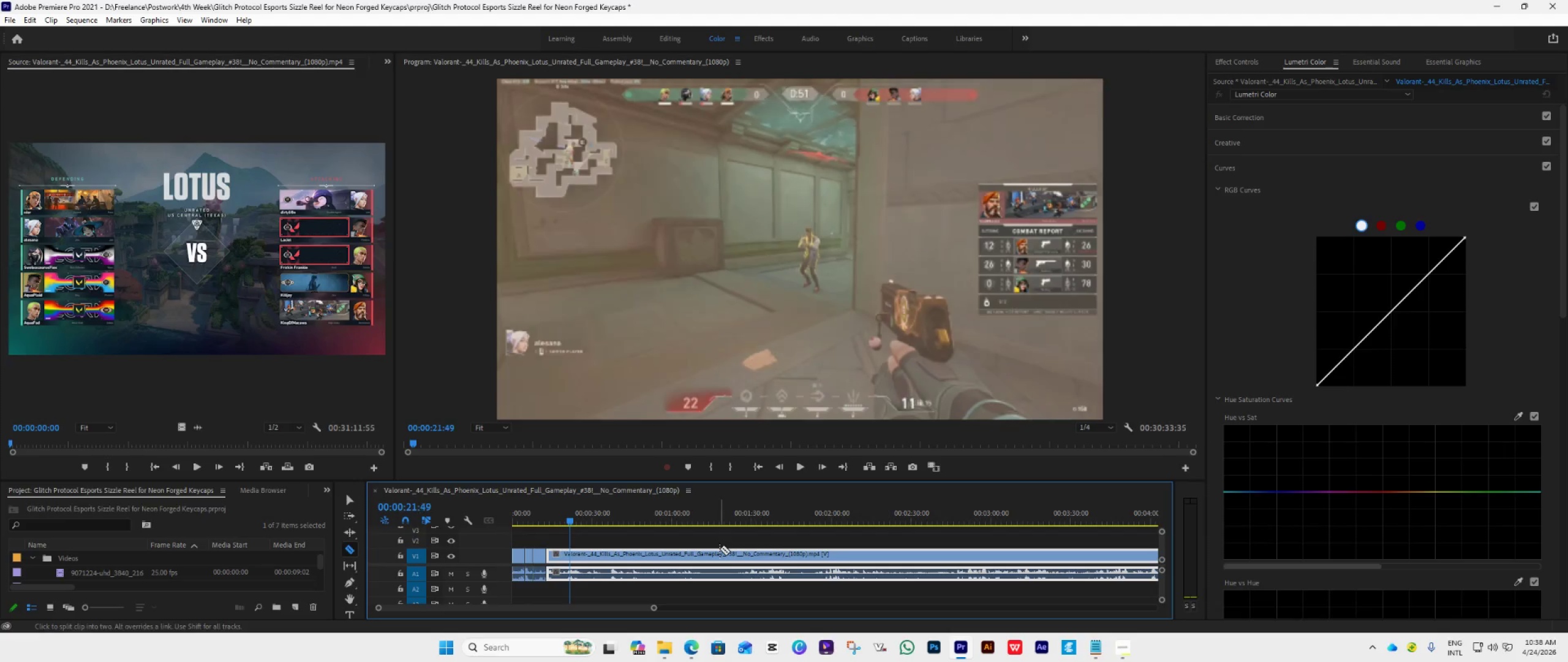 
key(ArrowLeft)
 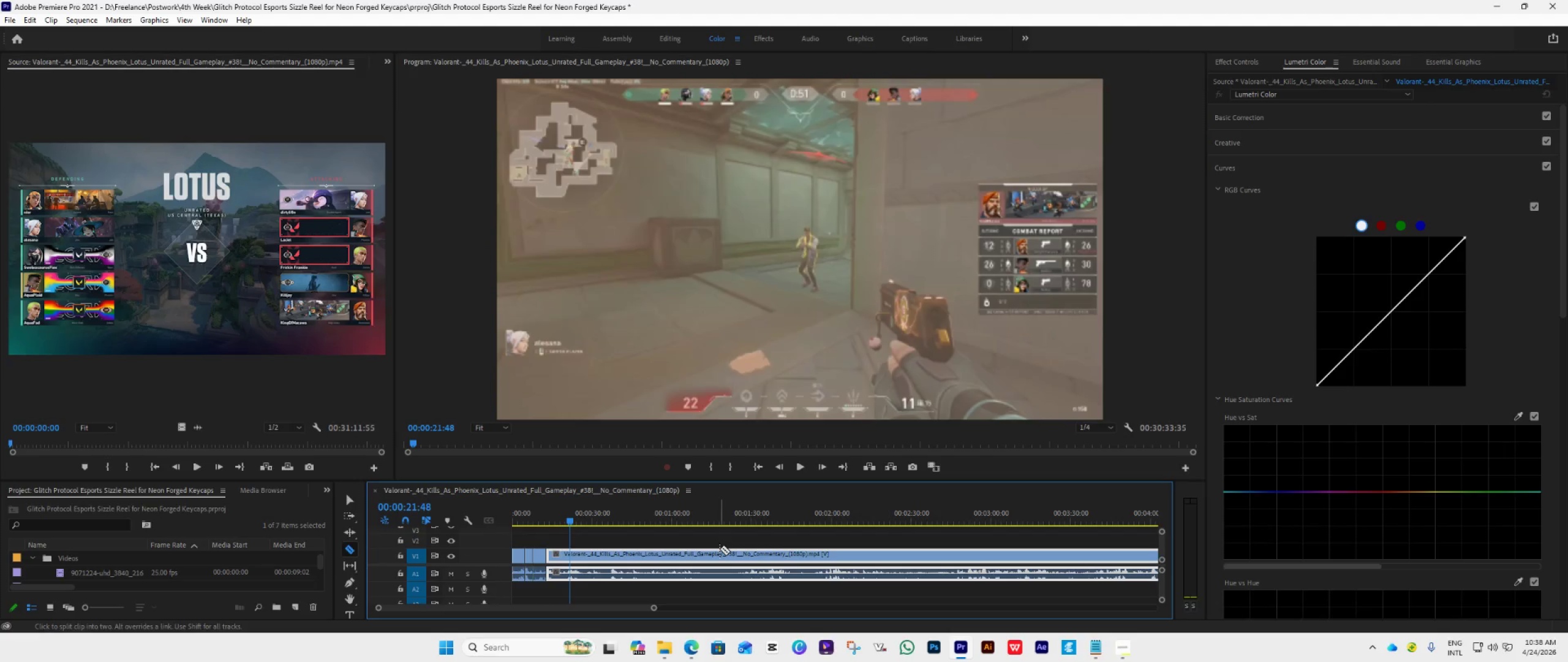 
key(ArrowLeft)
 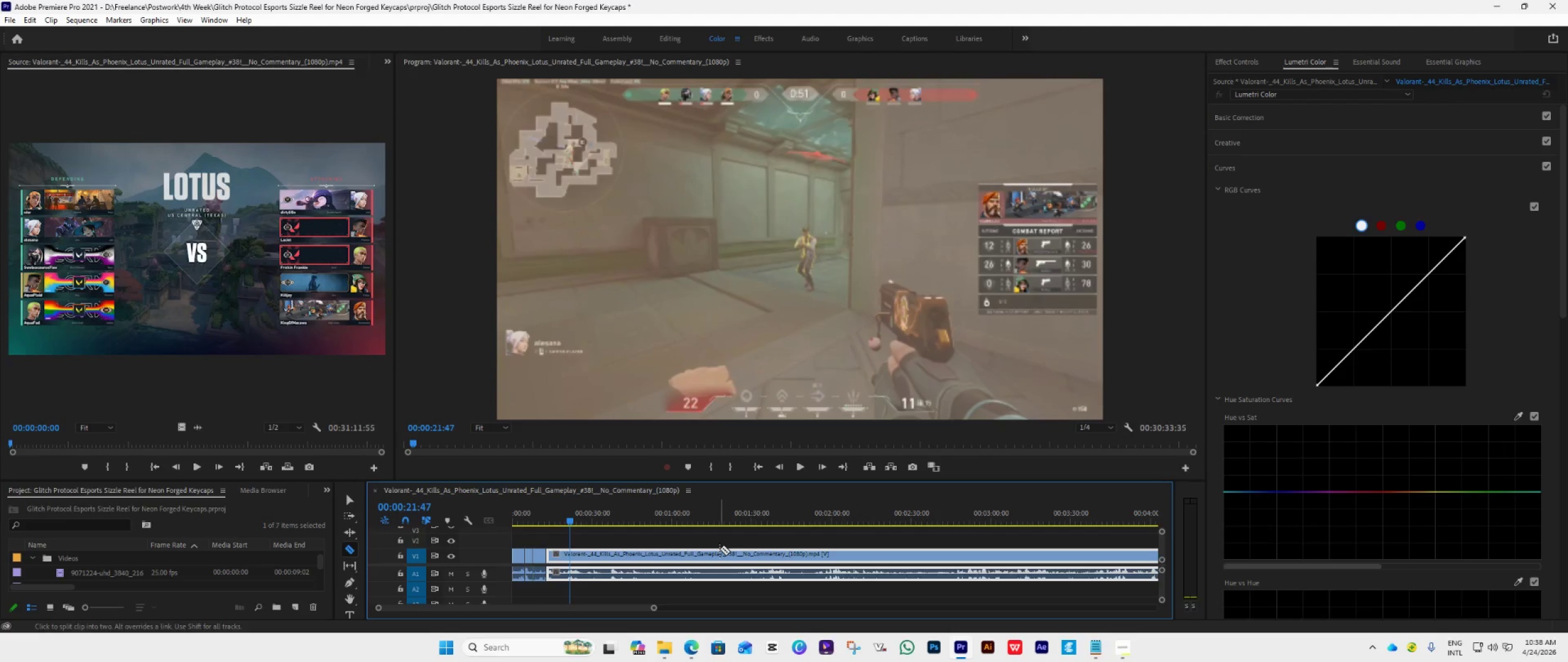 
key(ArrowLeft)
 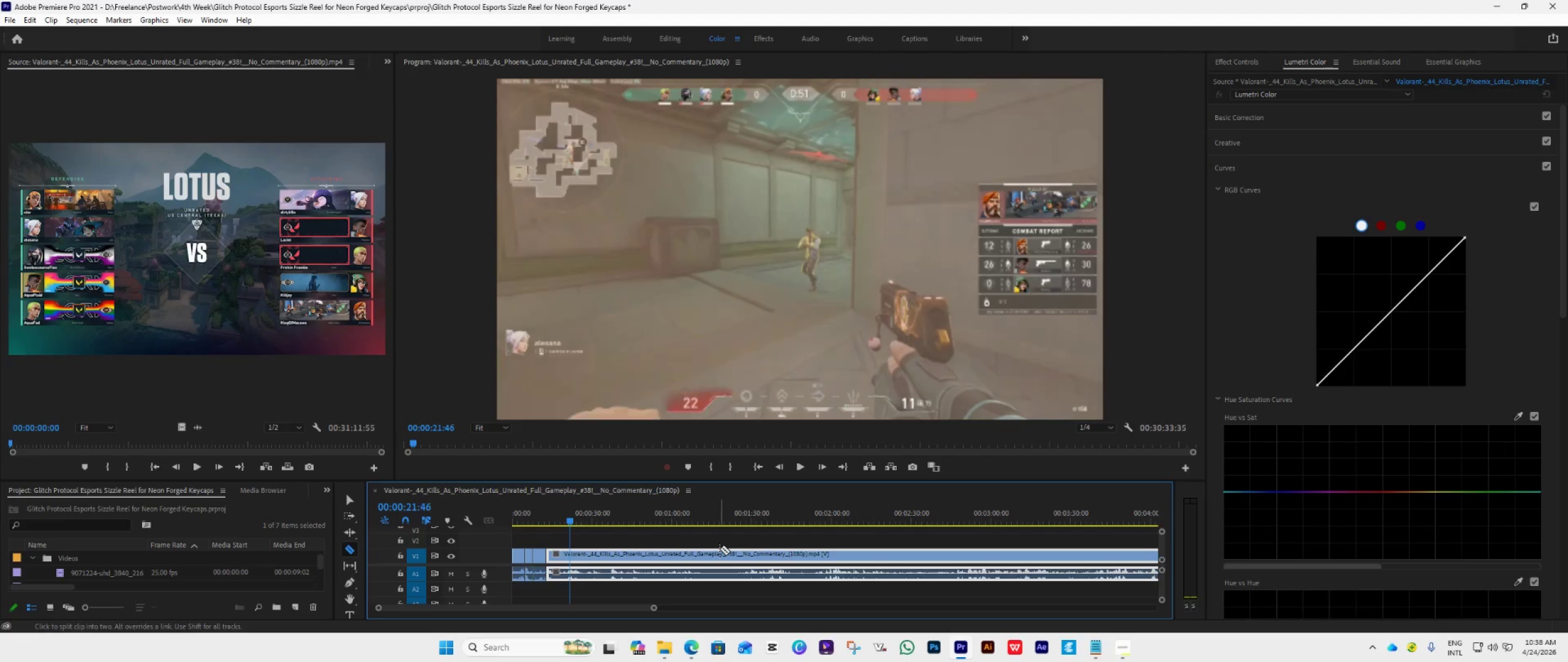 
key(ArrowLeft)
 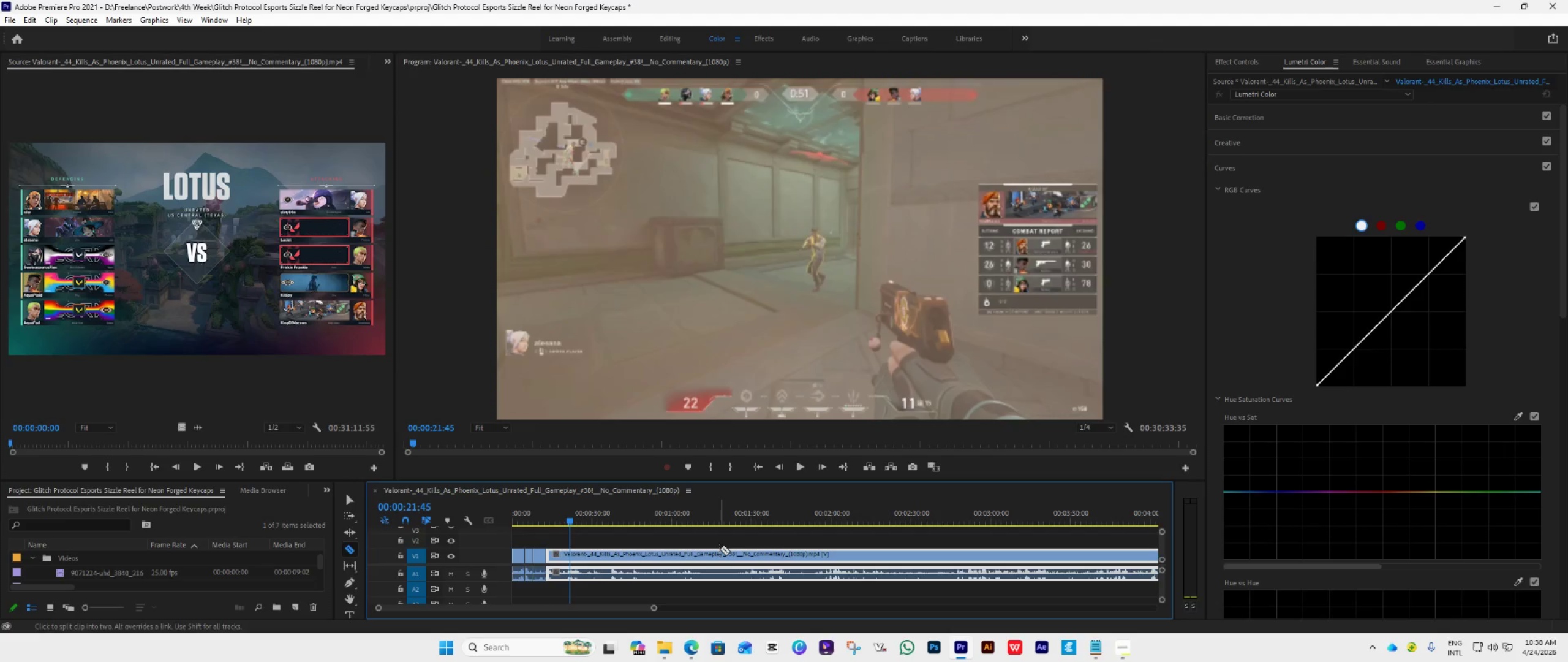 
key(ArrowLeft)
 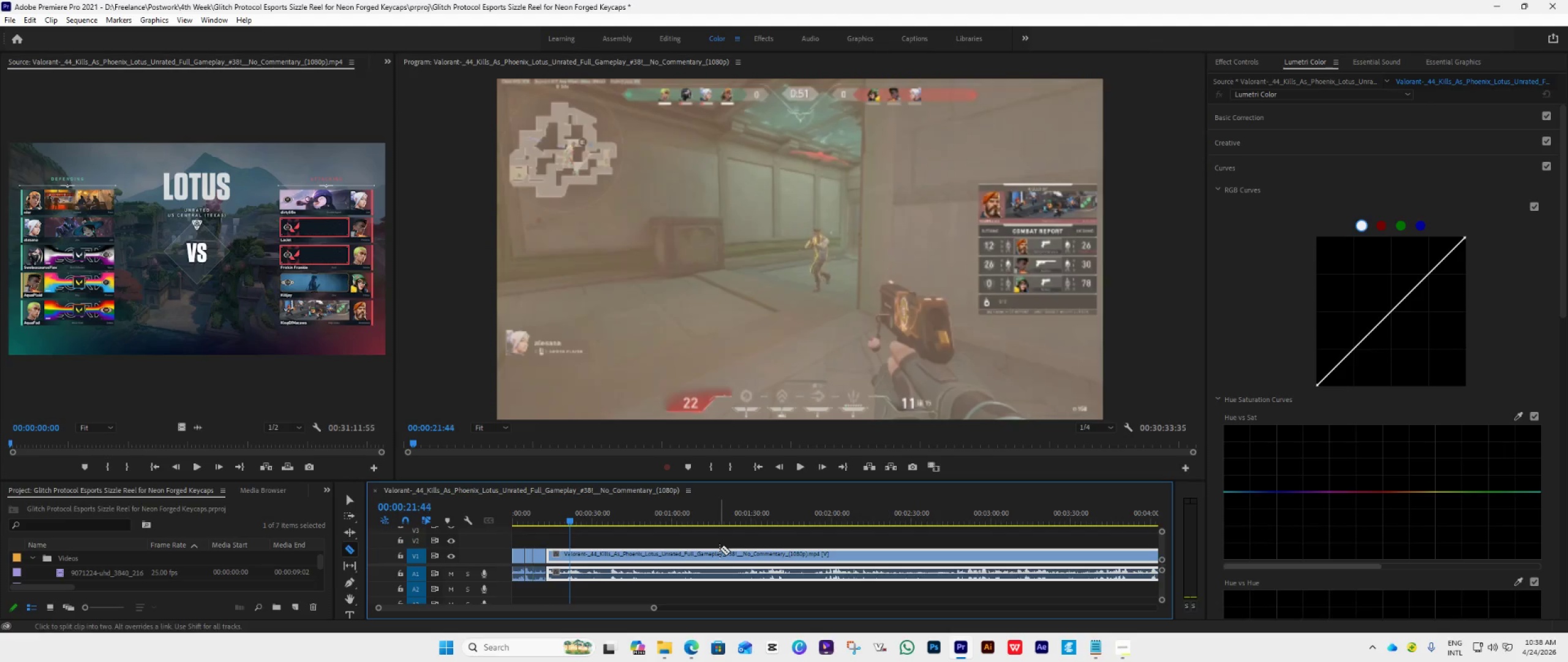 
key(ArrowLeft)
 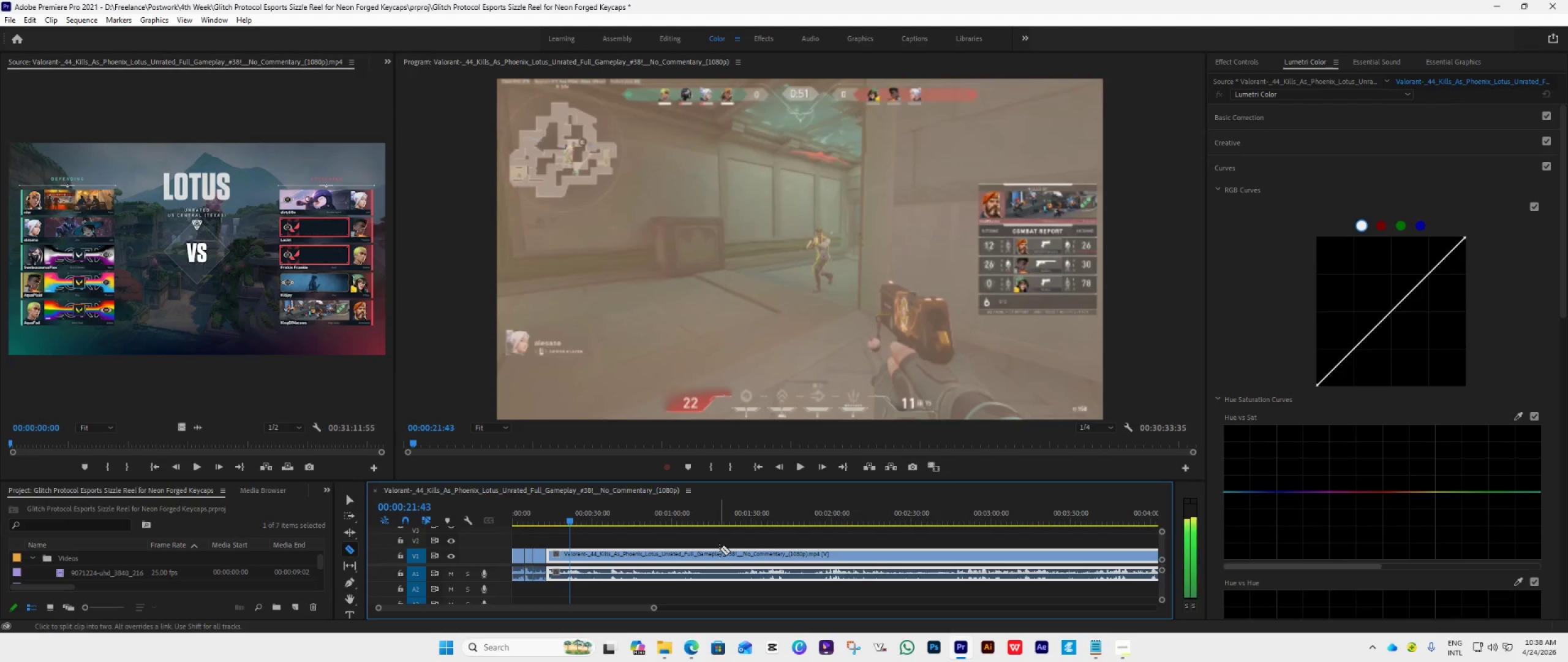 
key(ArrowLeft)
 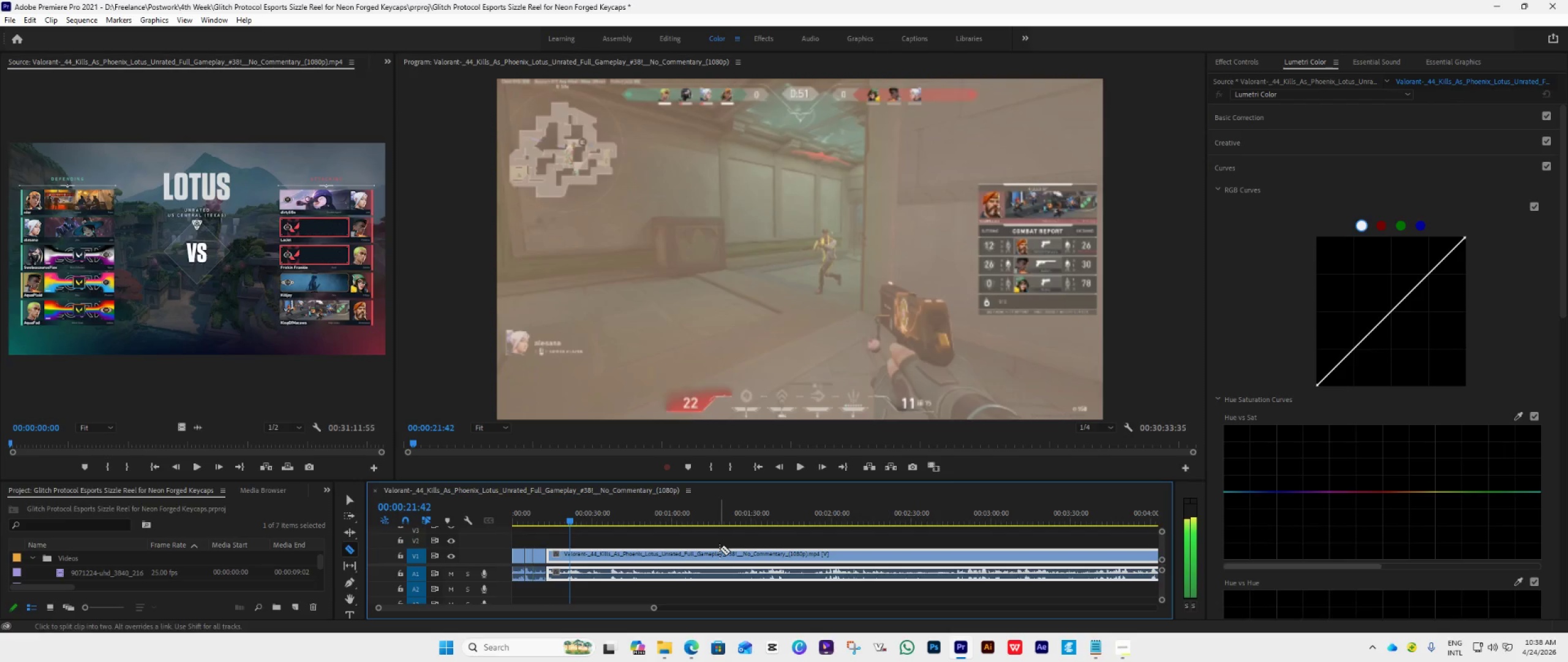 
key(ArrowLeft)
 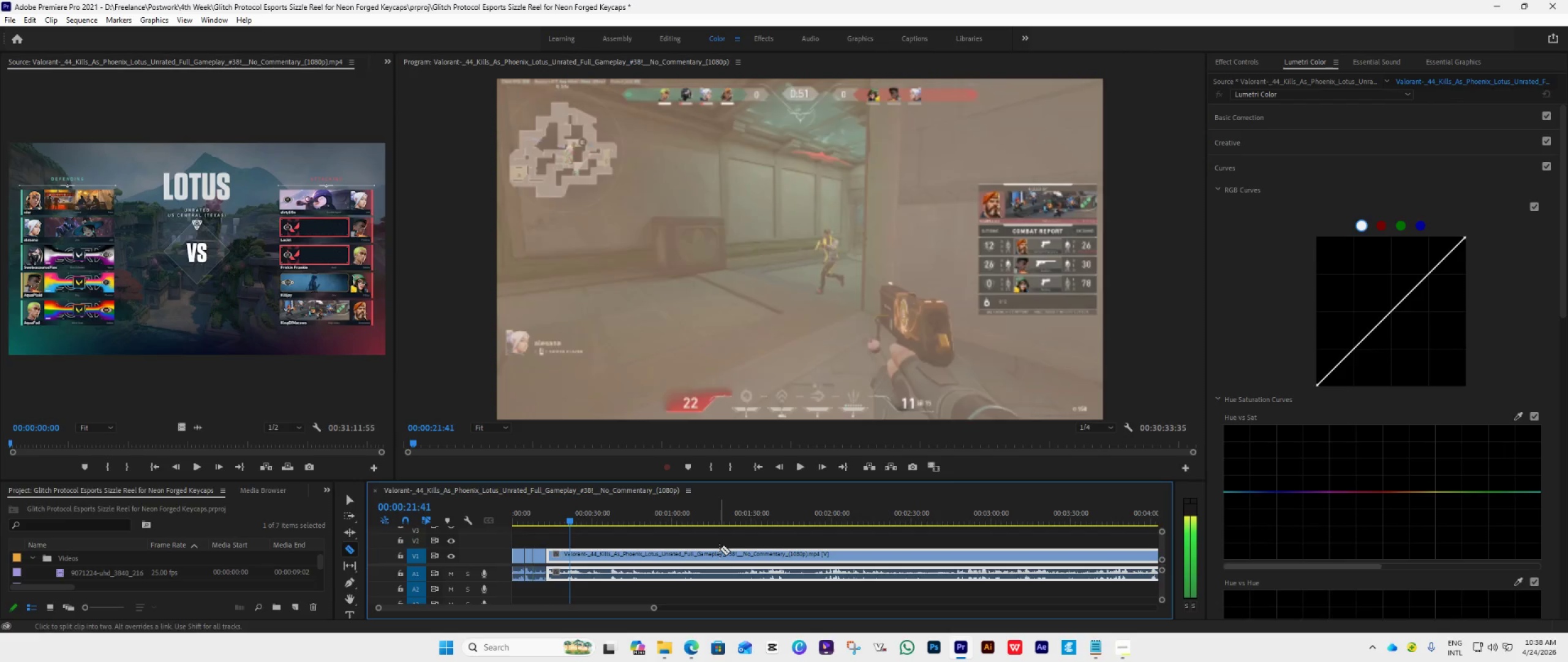 
key(ArrowLeft)
 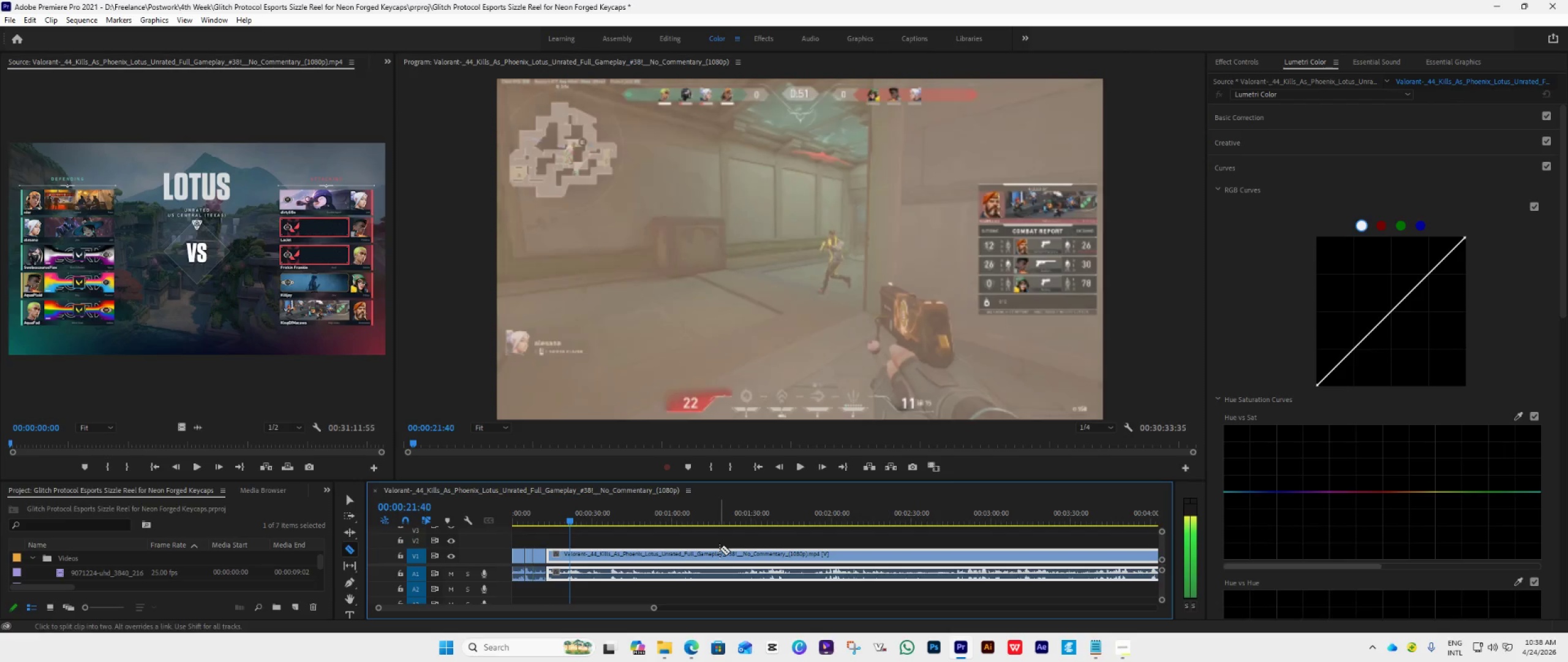 
key(ArrowLeft)
 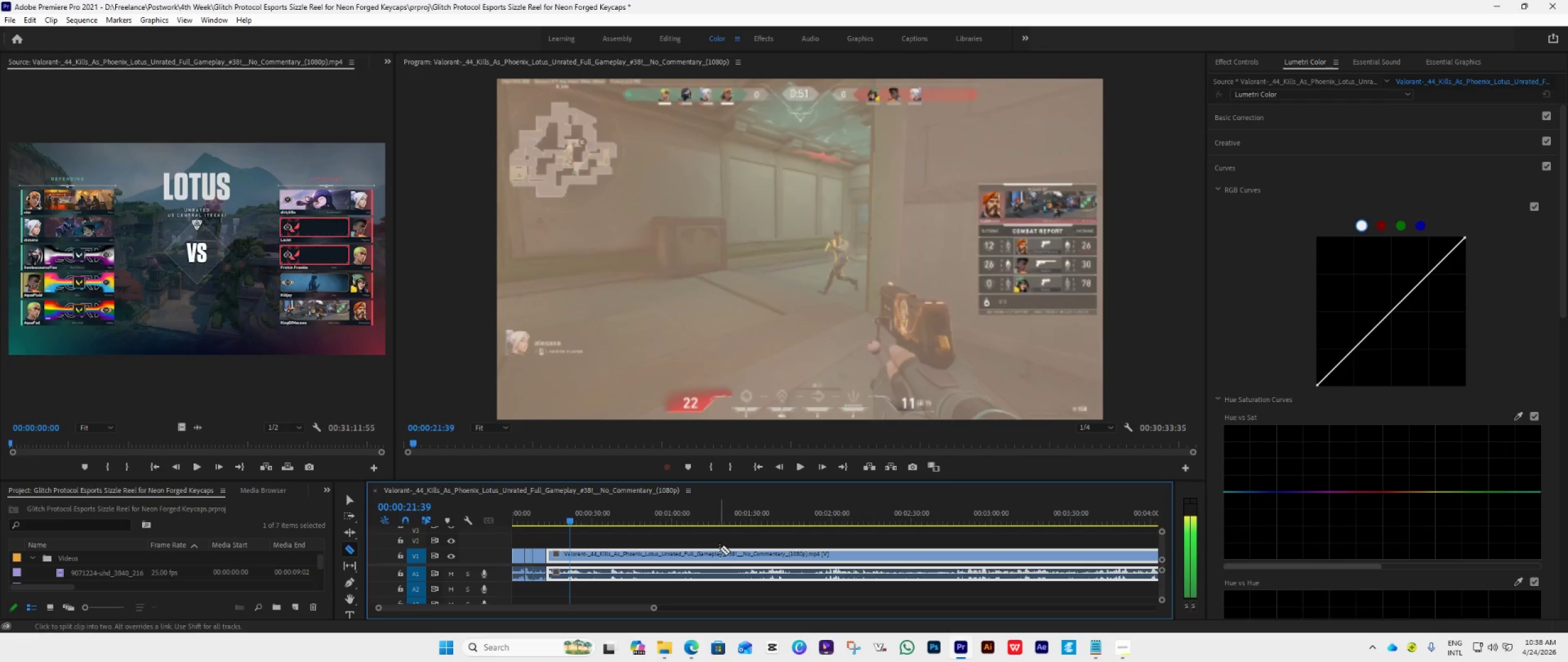 
key(ArrowLeft)
 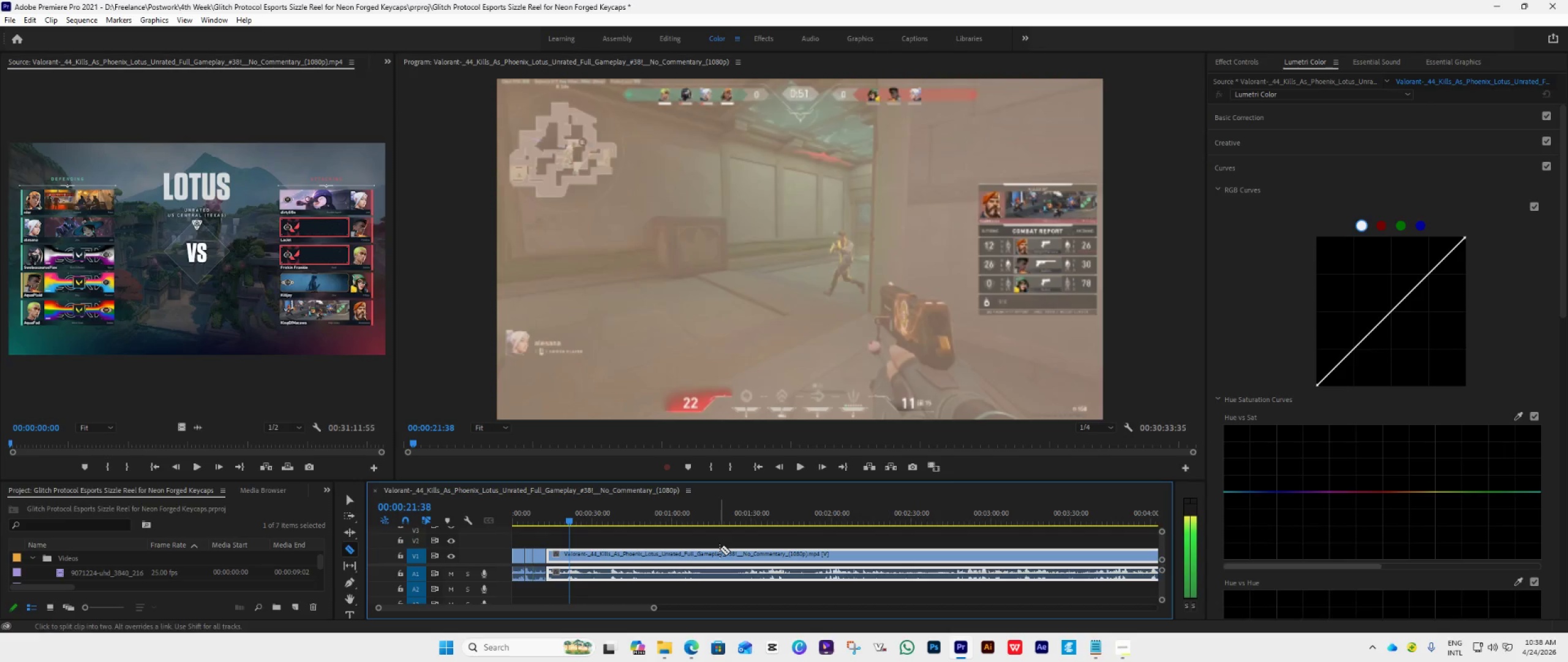 
key(ArrowLeft)
 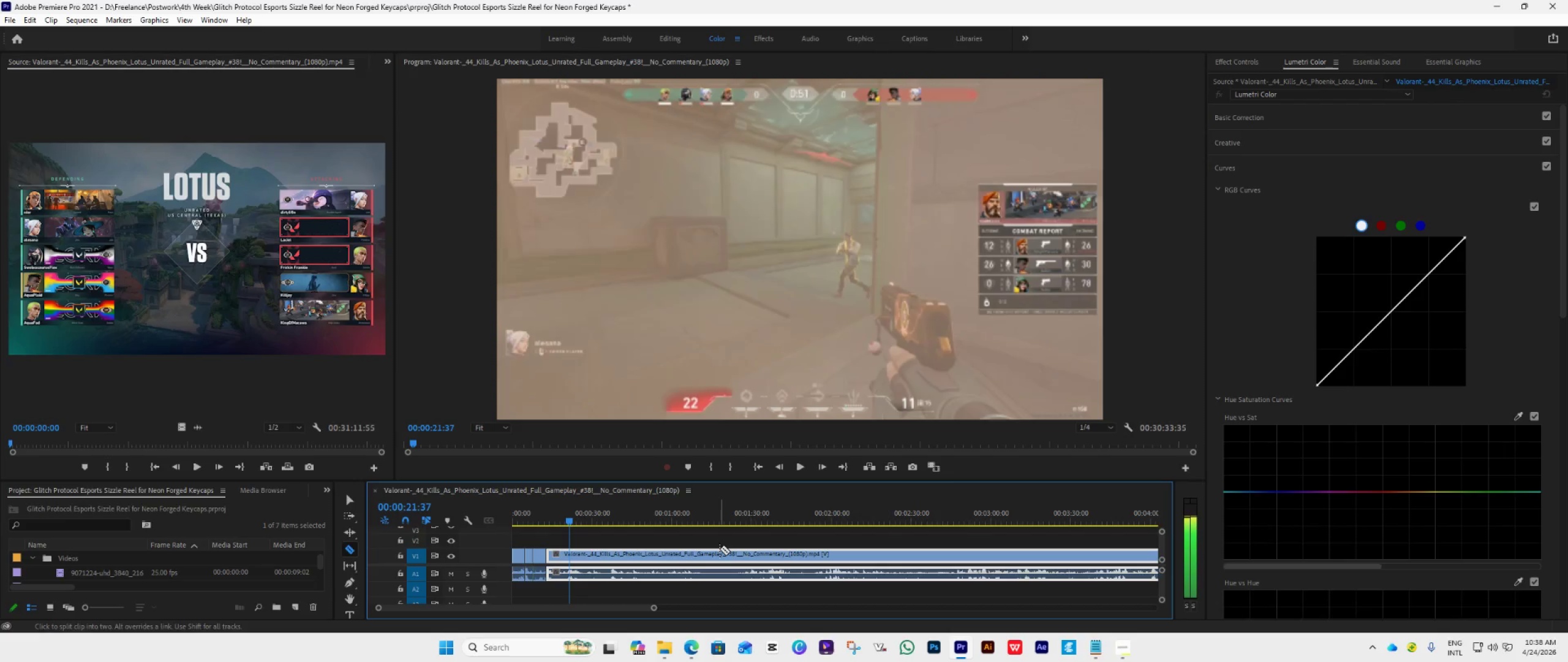 
key(ArrowLeft)
 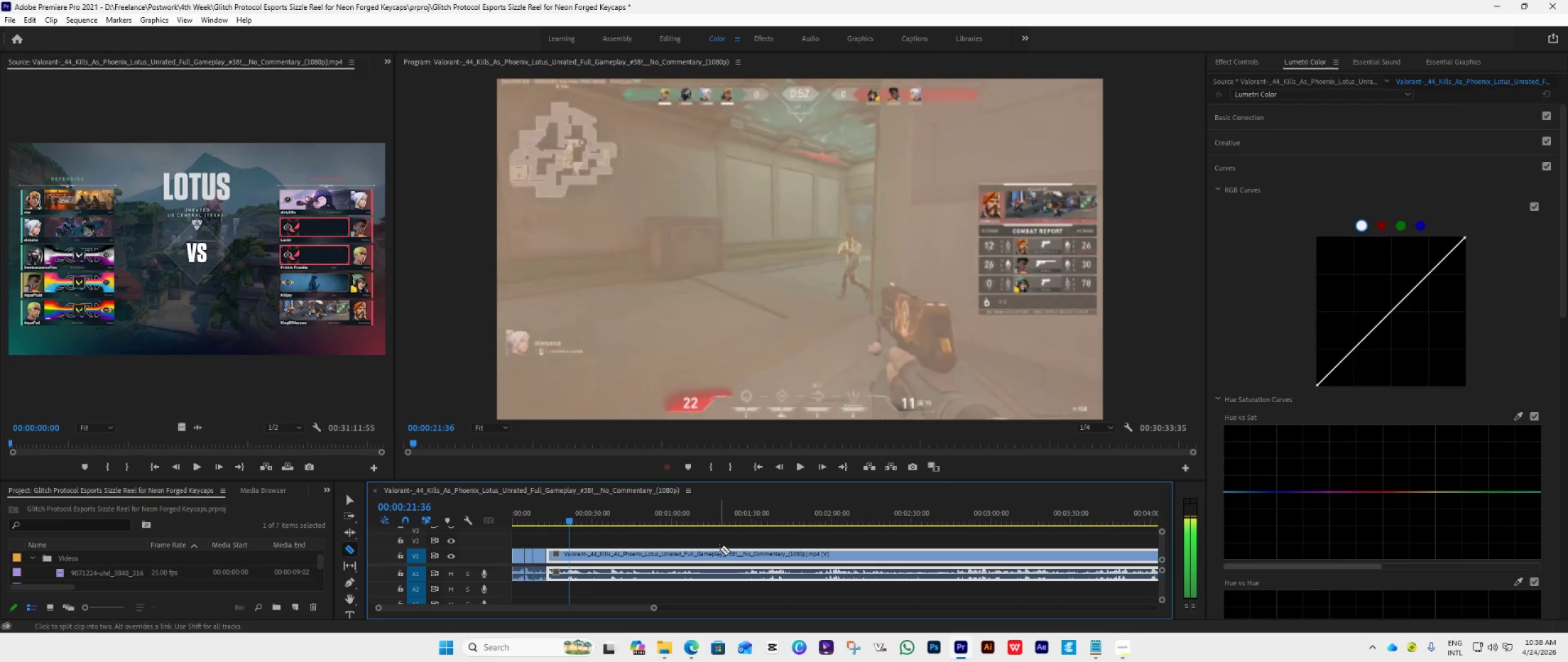 
key(ArrowLeft)
 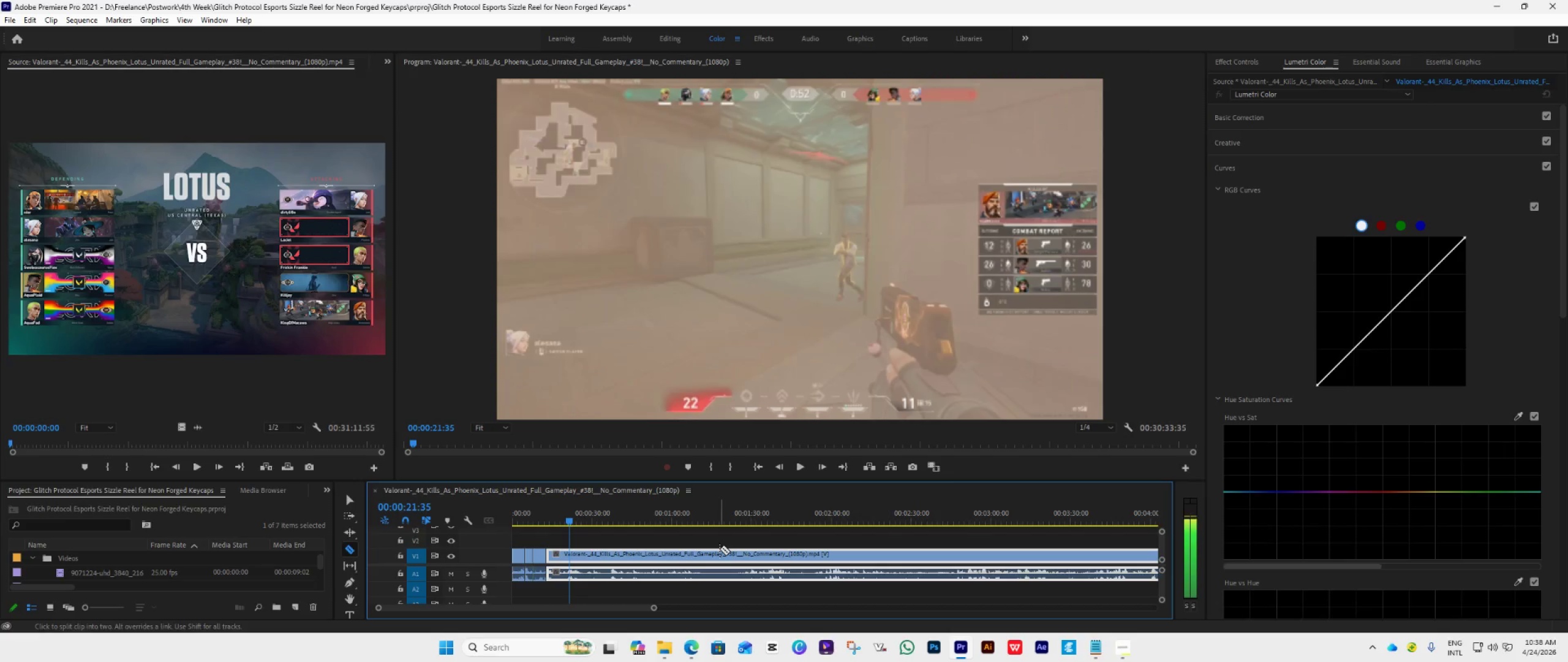 
key(ArrowLeft)
 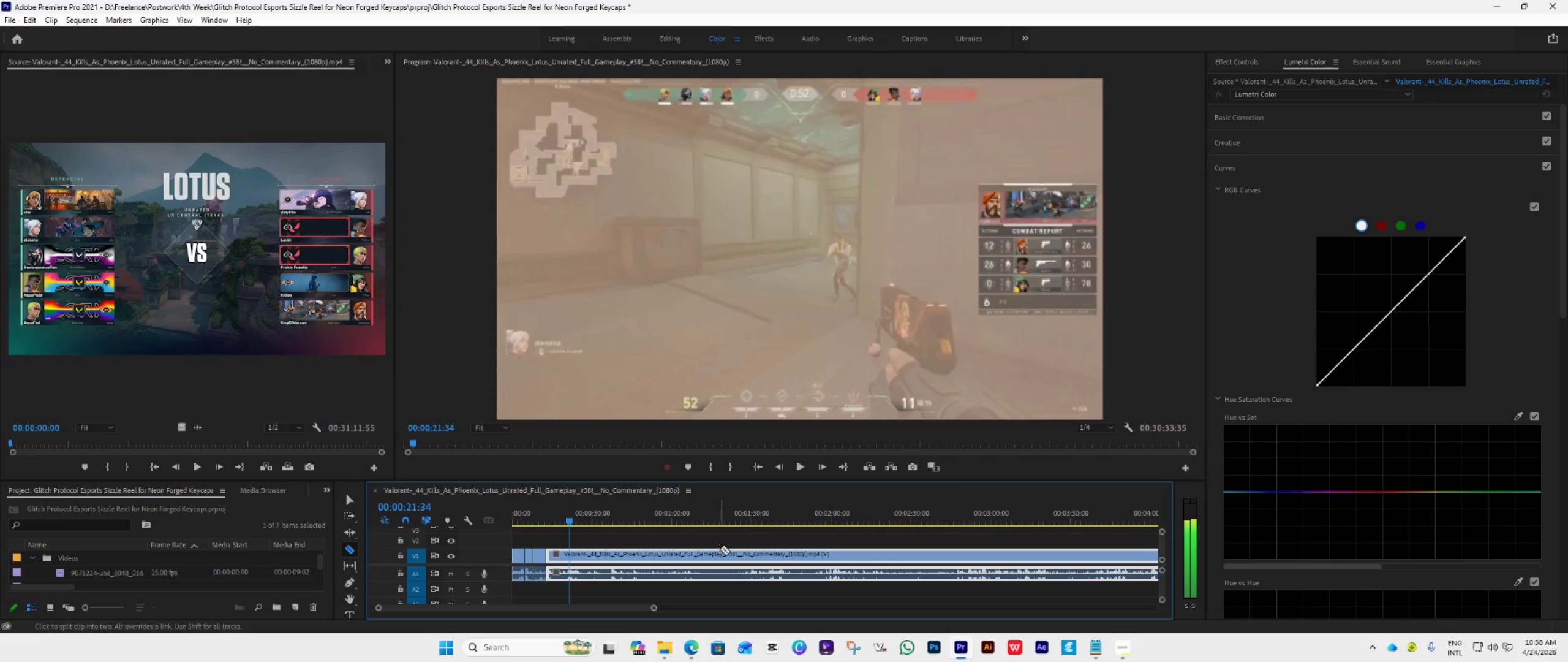 
key(ArrowLeft)
 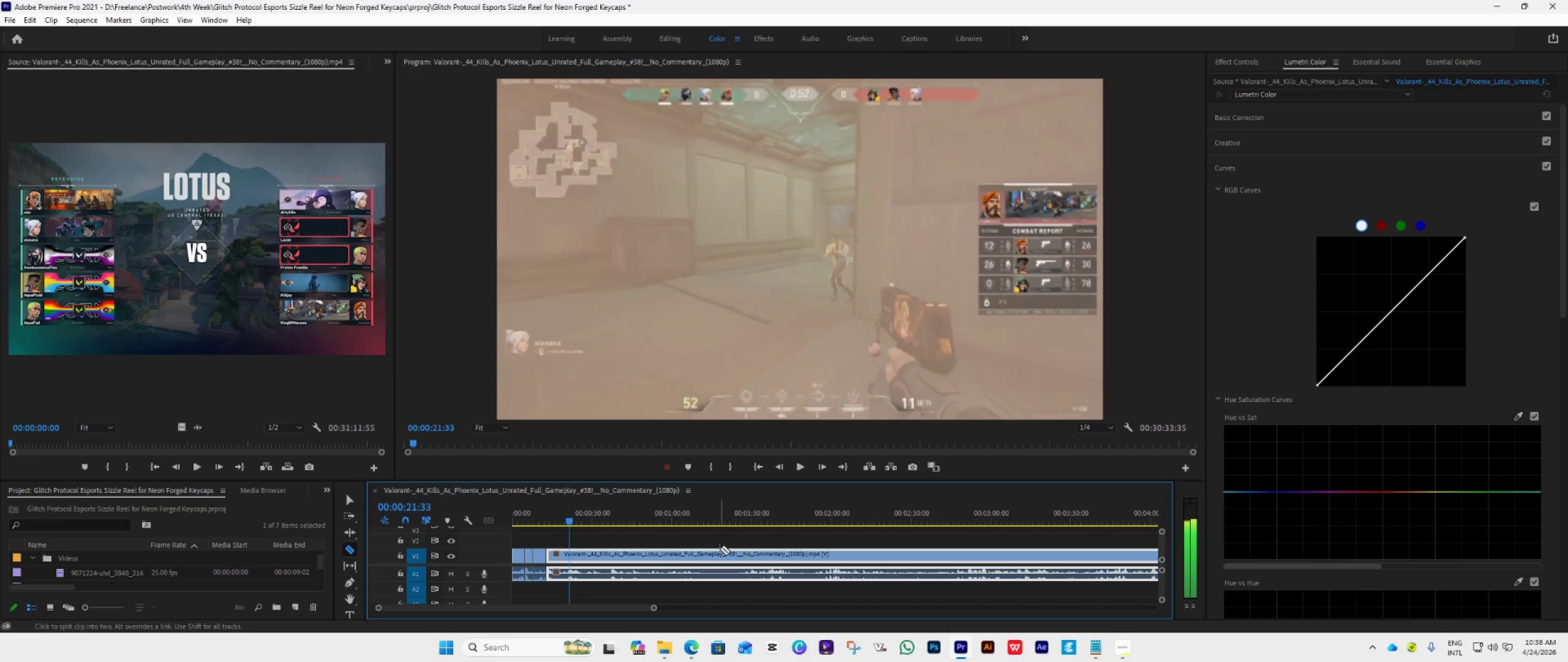 
key(ArrowLeft)
 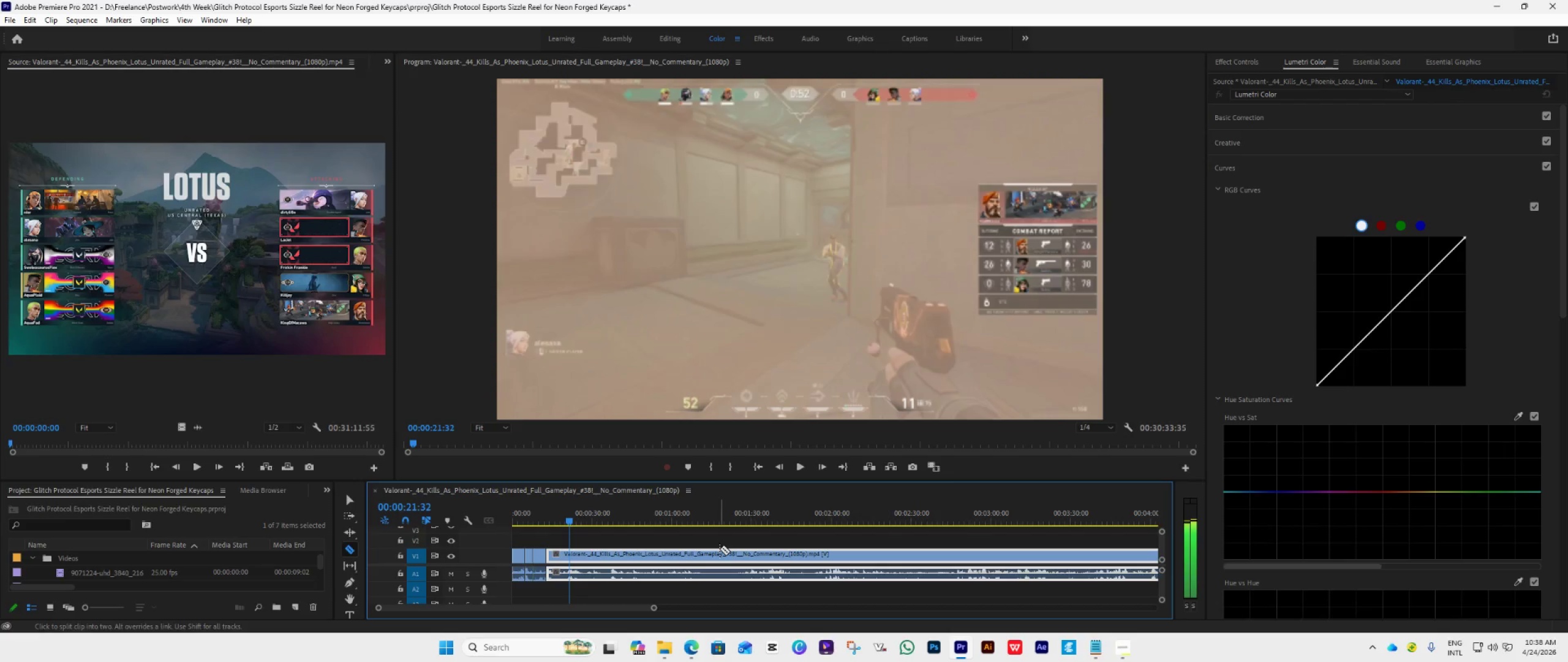 
key(ArrowLeft)
 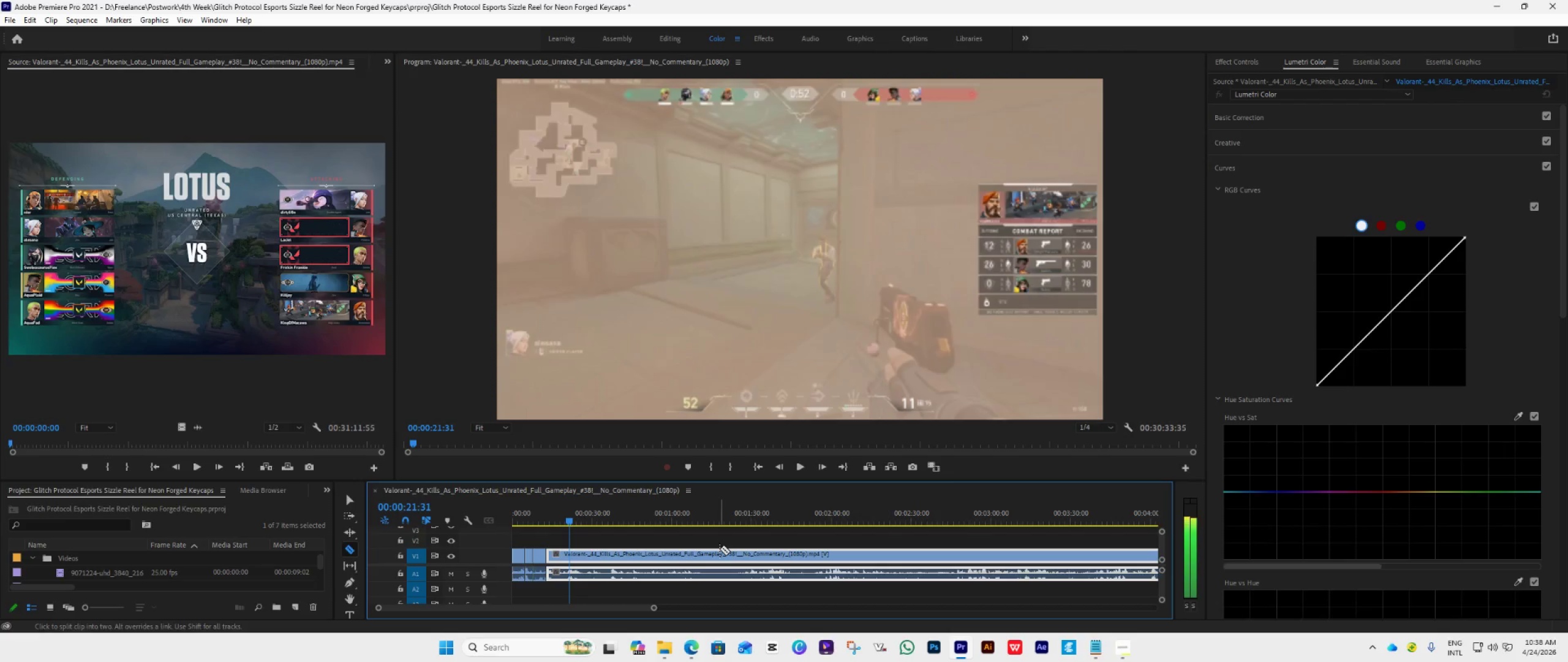 
key(ArrowLeft)
 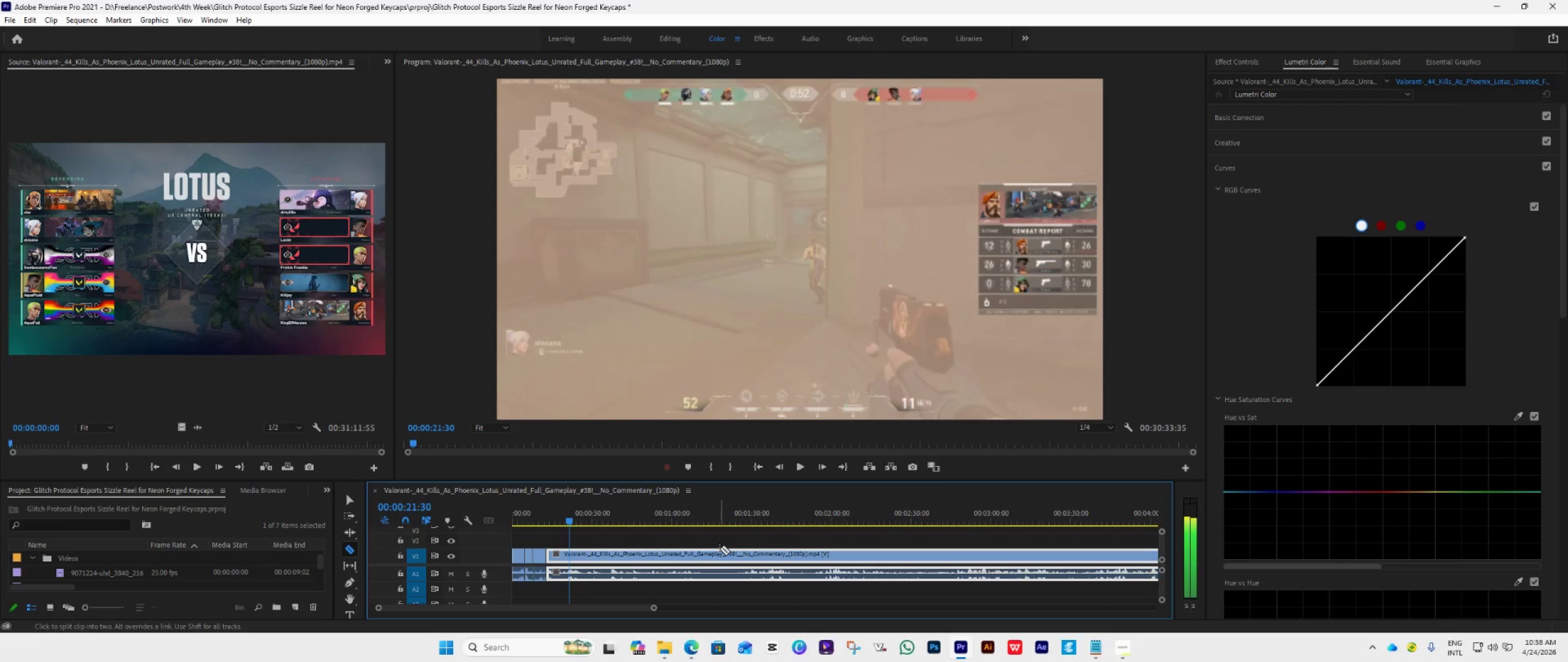 
key(ArrowLeft)
 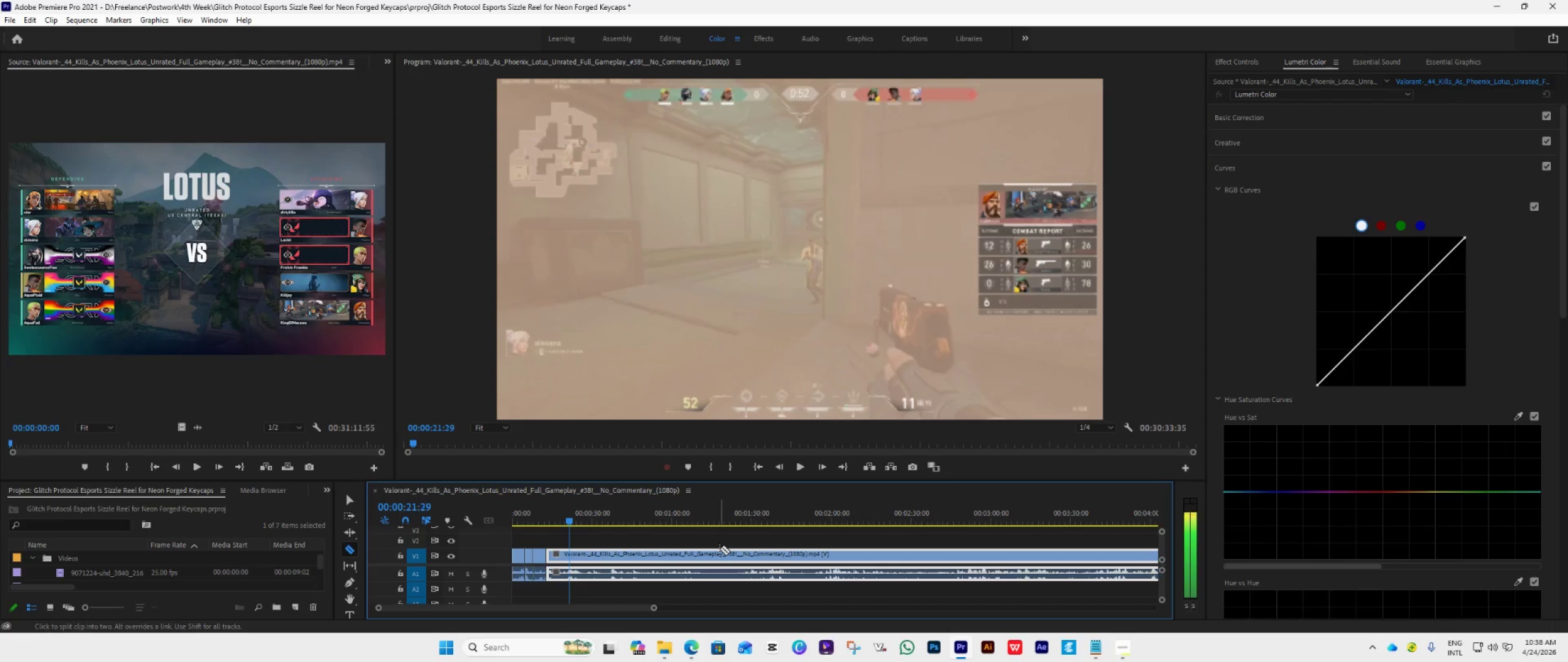 
key(ArrowLeft)
 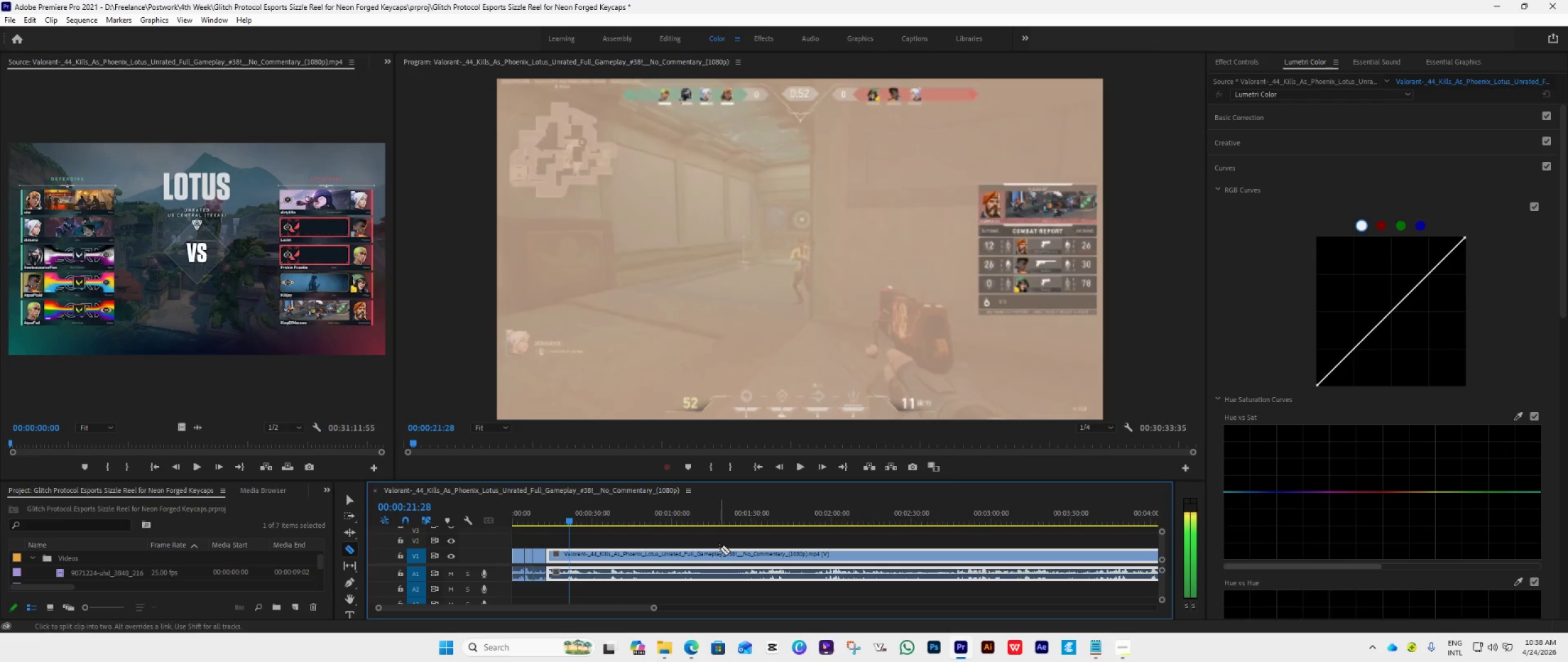 
key(ArrowLeft)
 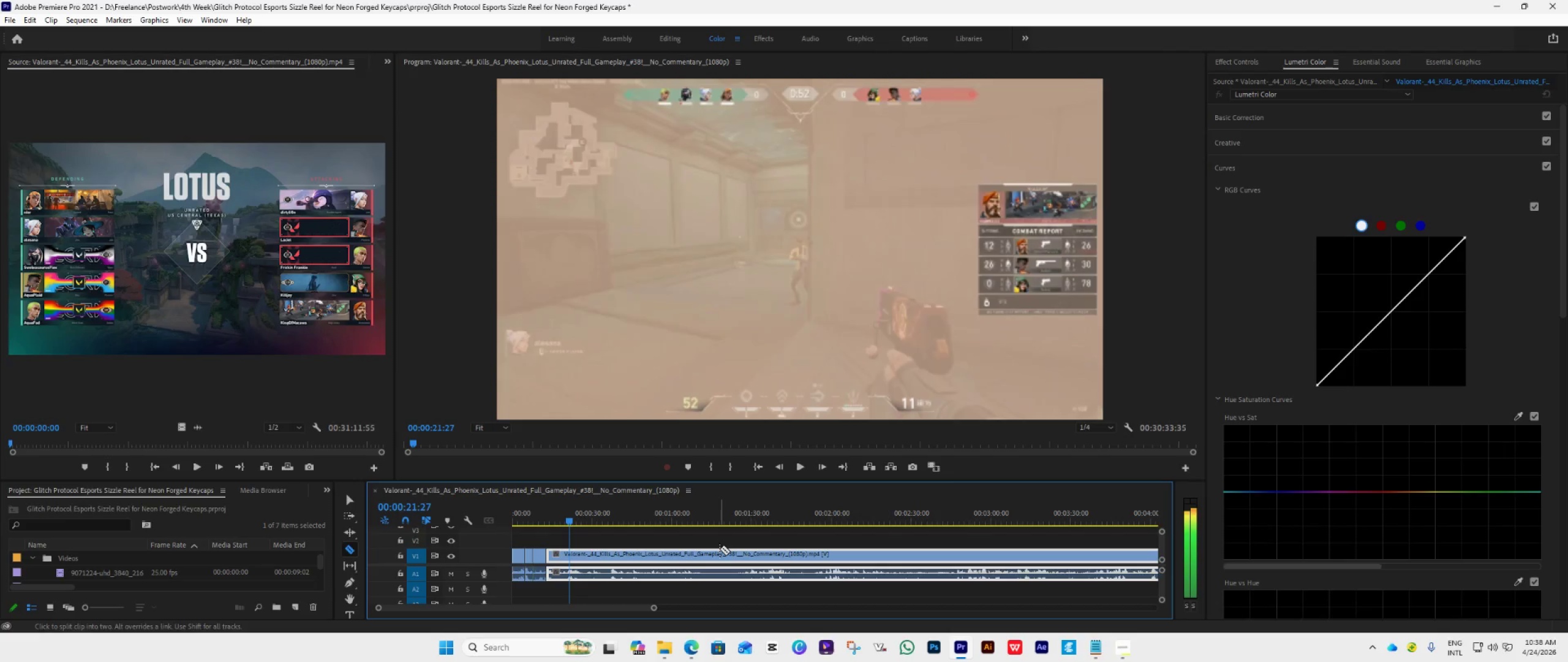 
key(ArrowLeft)
 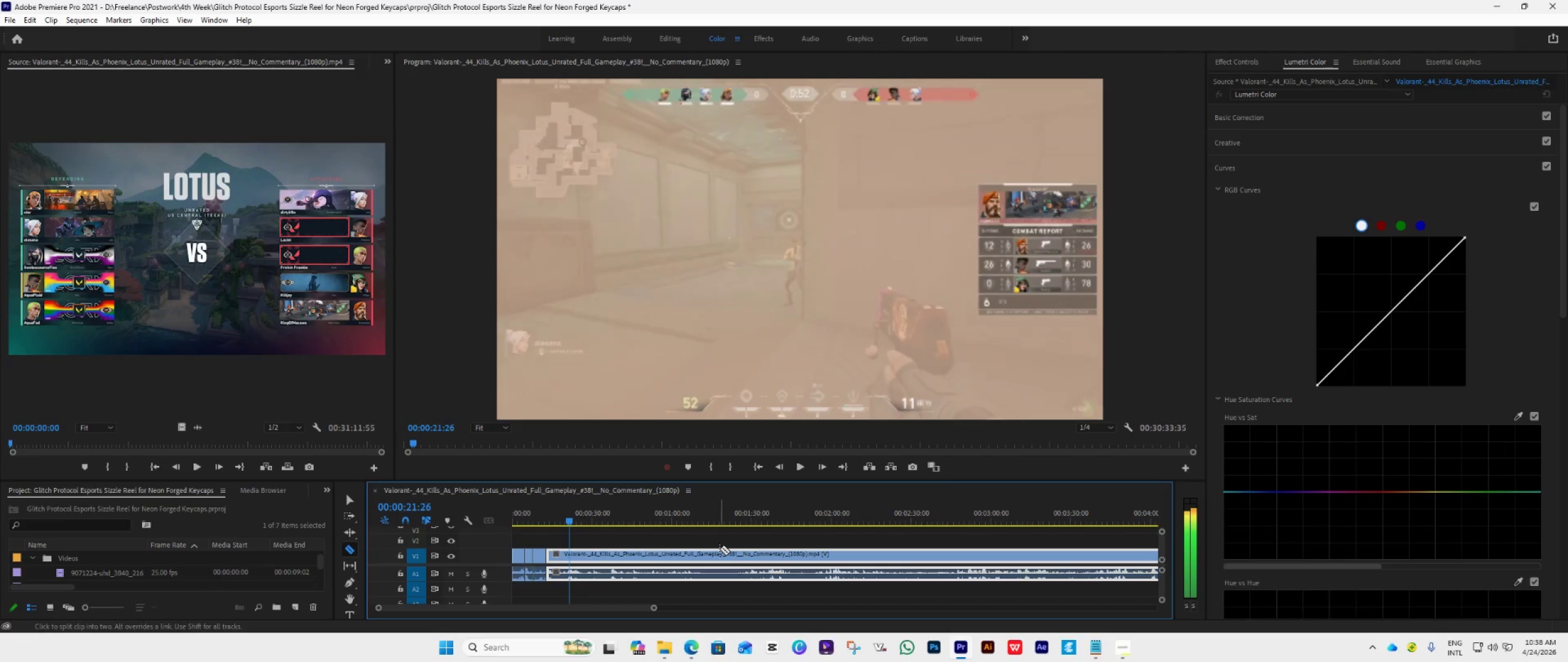 
key(ArrowLeft)
 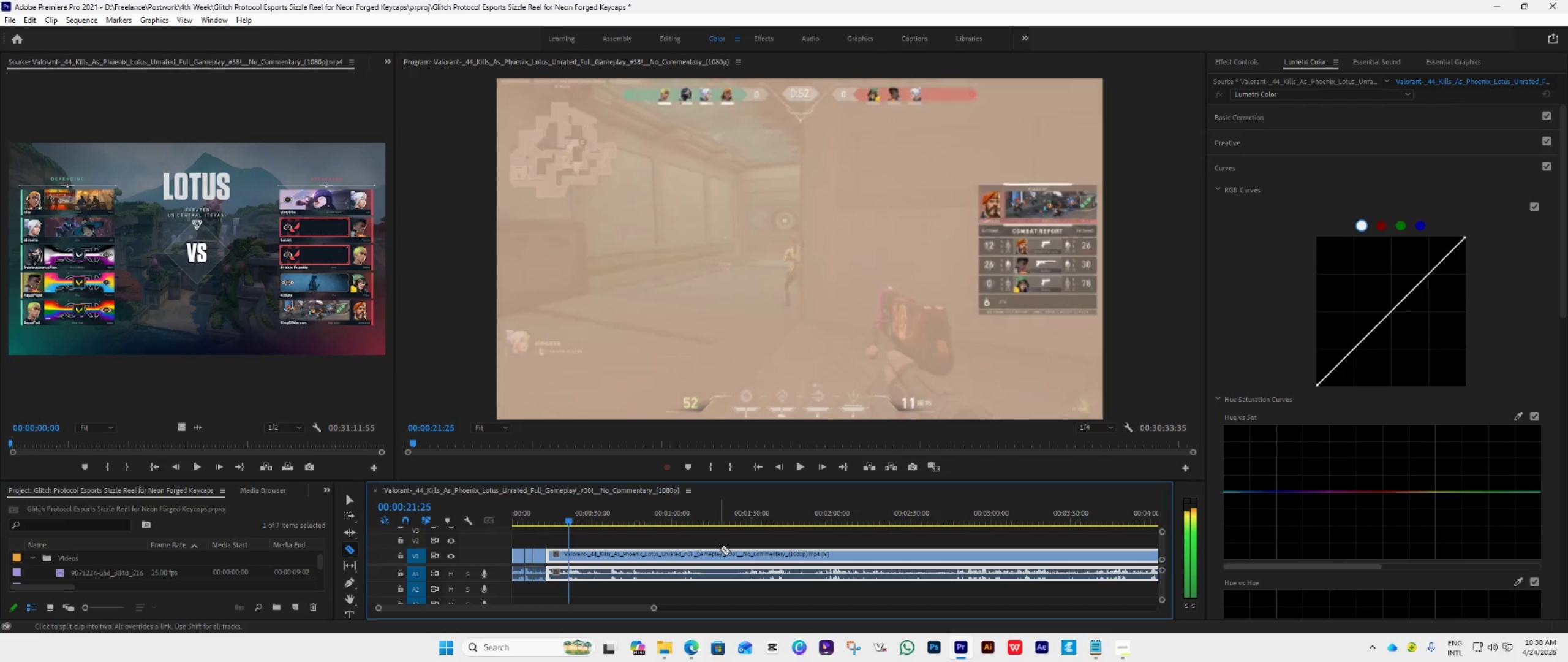 
key(ArrowLeft)
 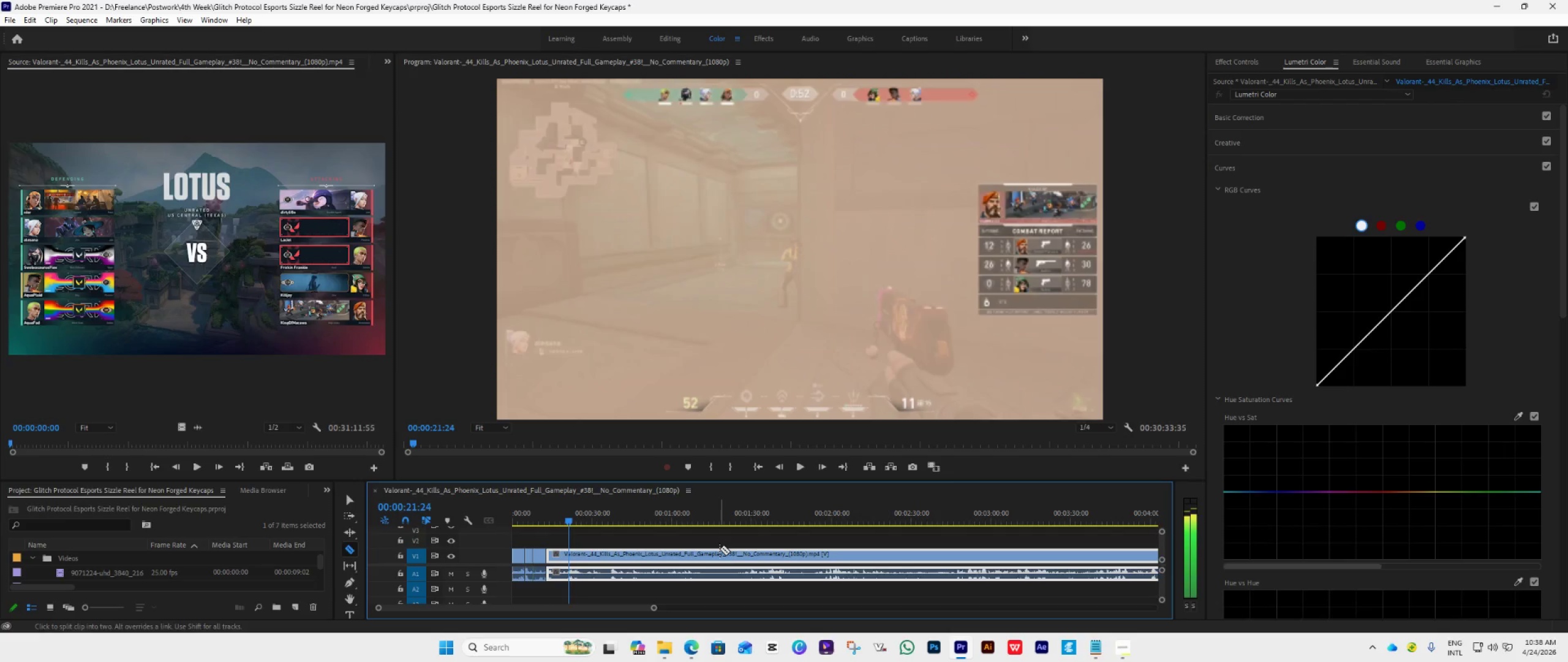 
key(ArrowLeft)
 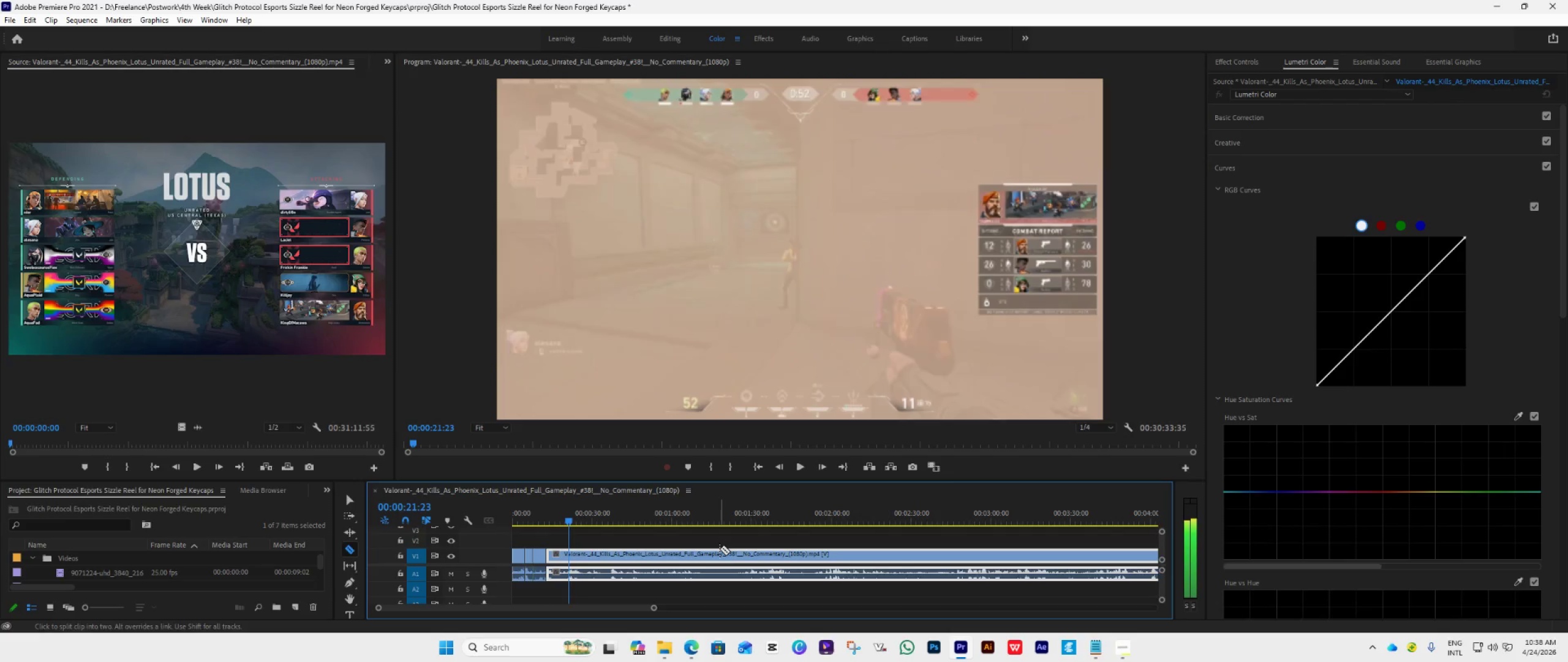 
key(ArrowLeft)
 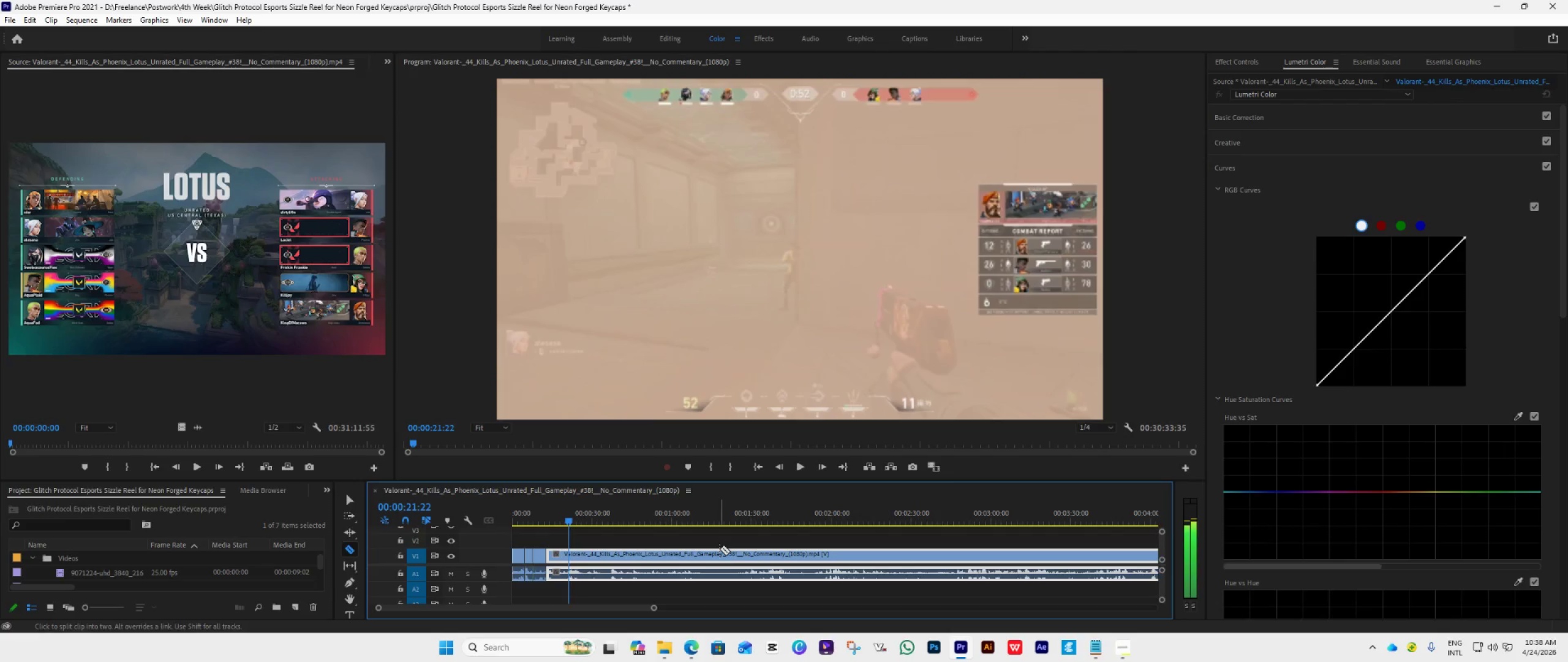 
key(ArrowLeft)
 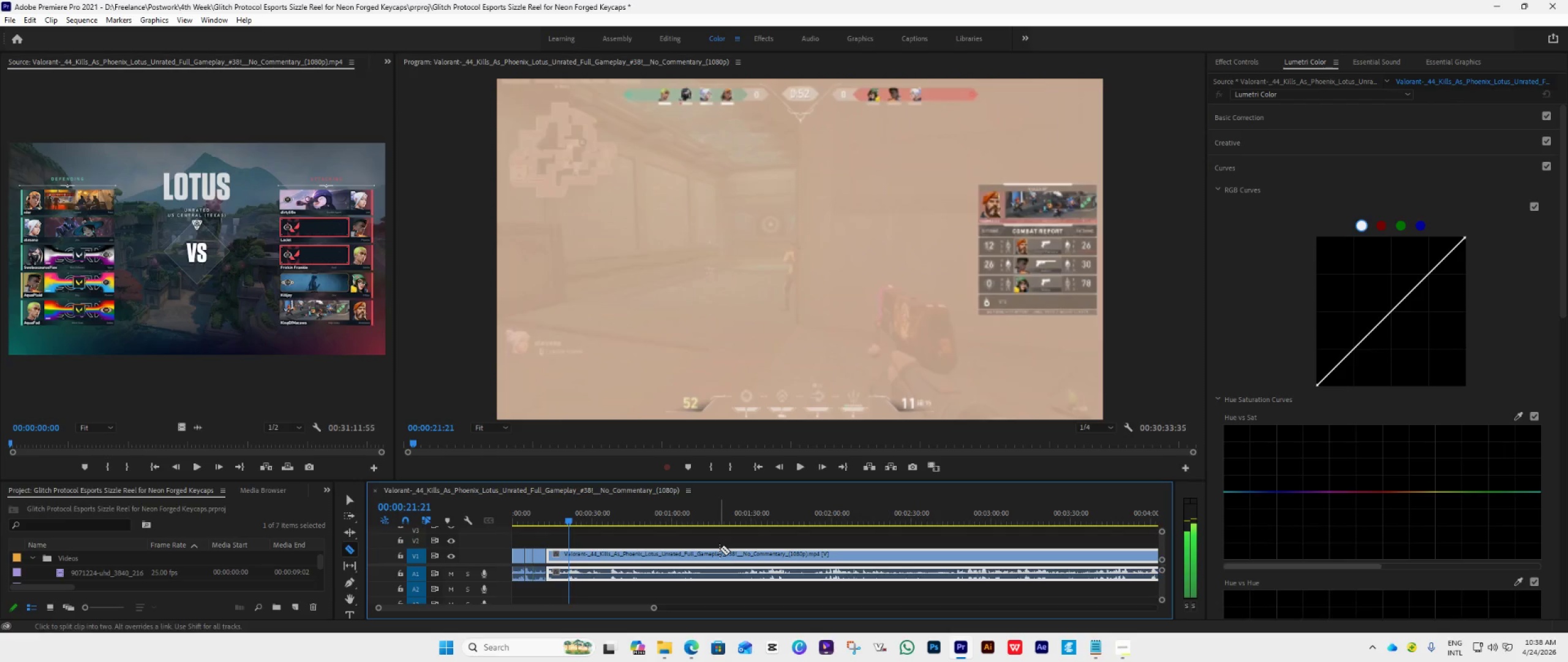 
key(ArrowLeft)
 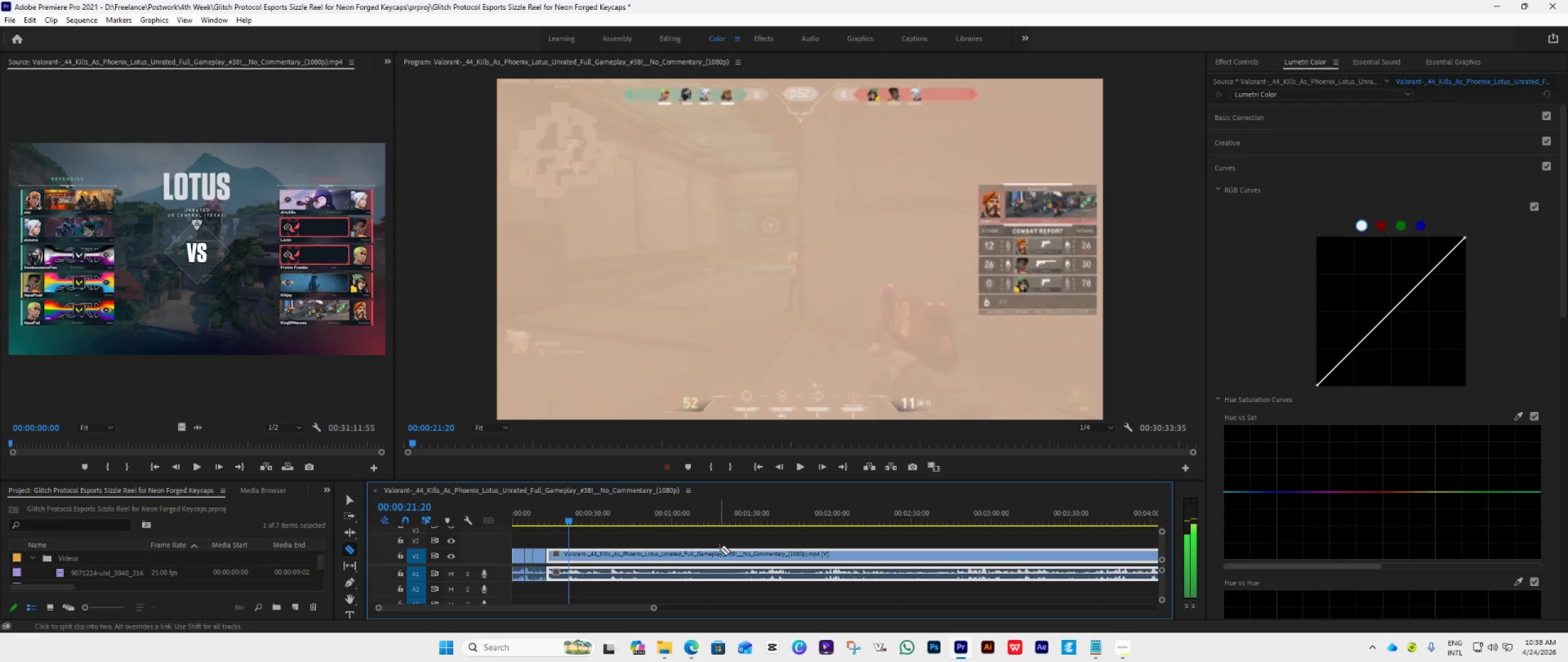 
key(ArrowLeft)
 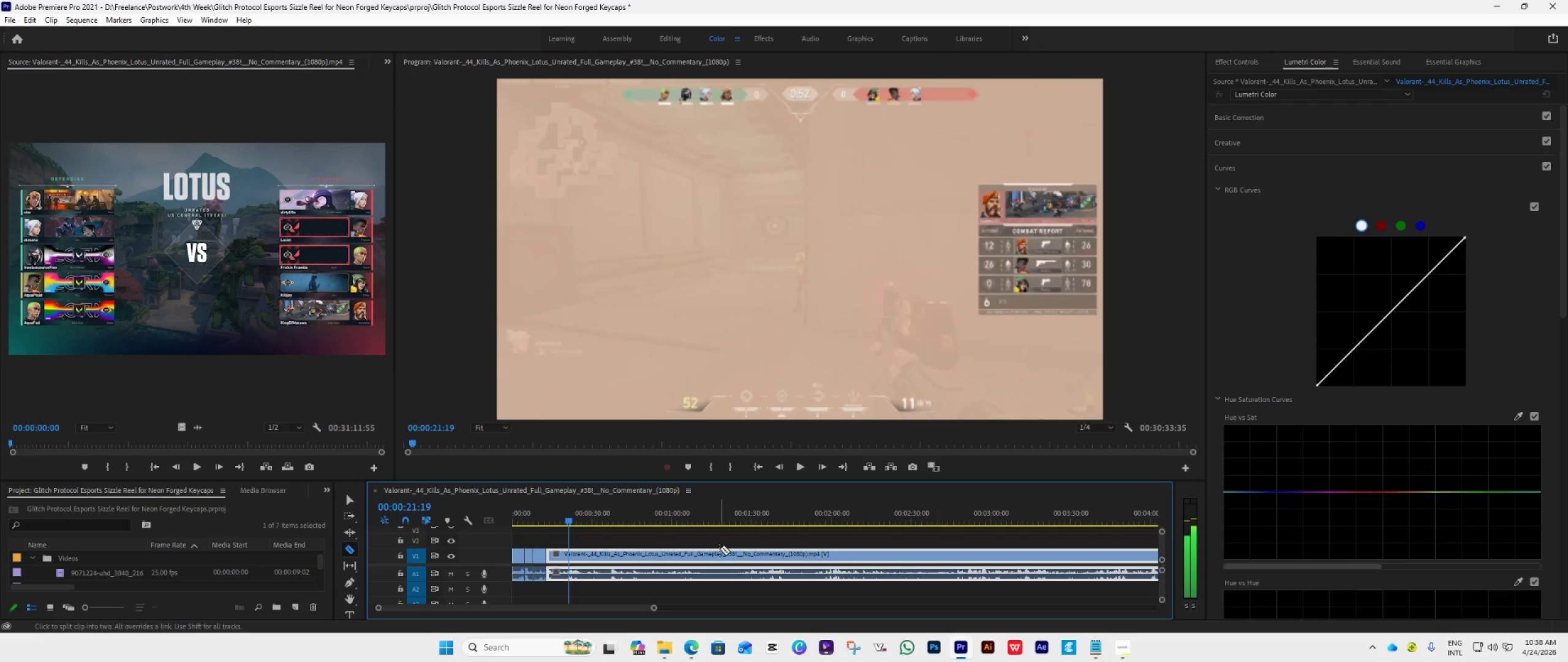 
key(ArrowLeft)
 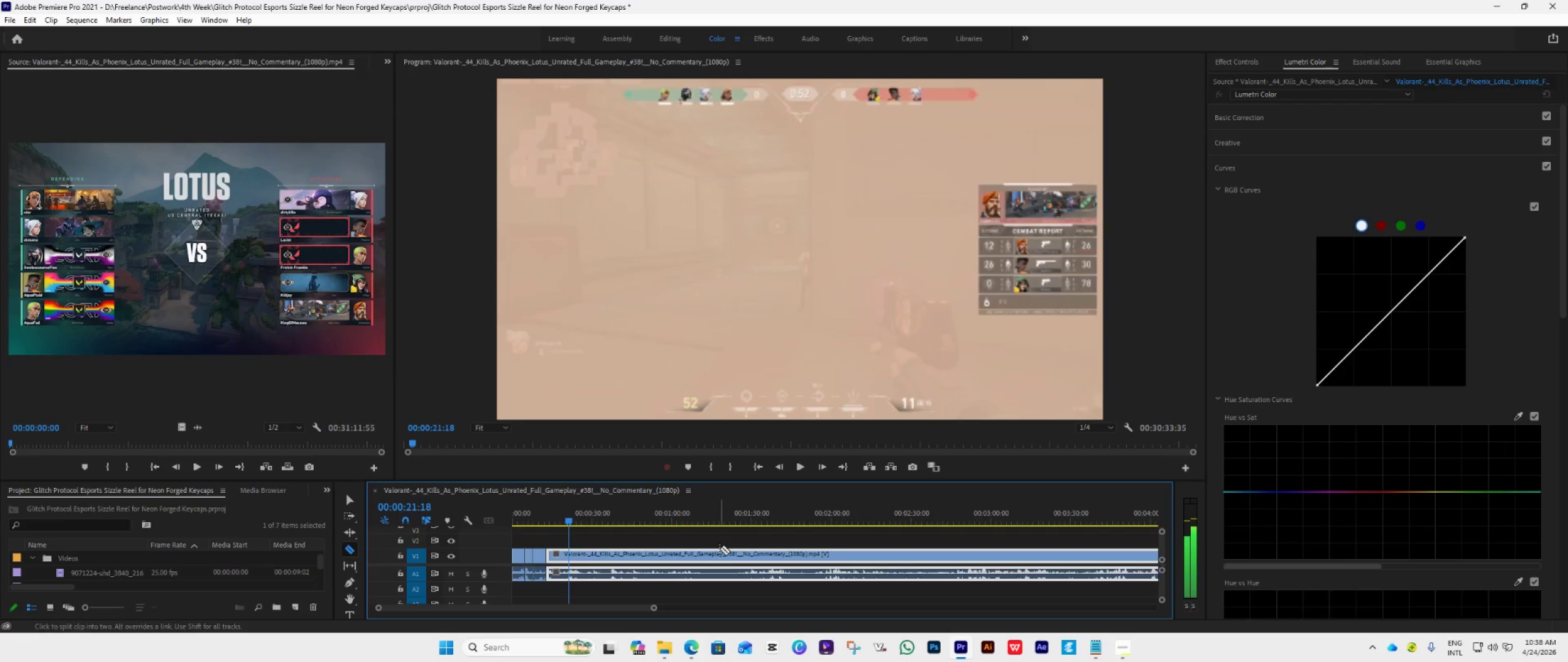 
key(ArrowLeft)
 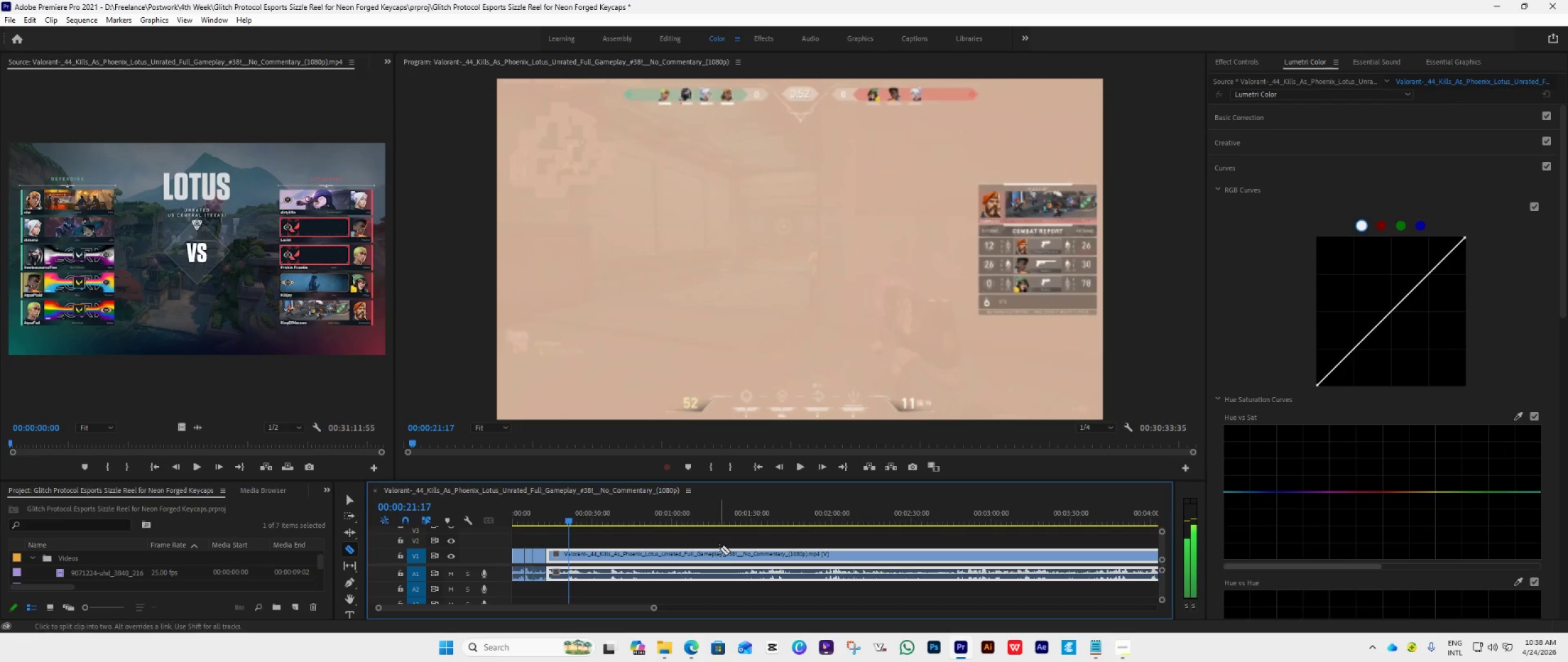 
key(ArrowLeft)
 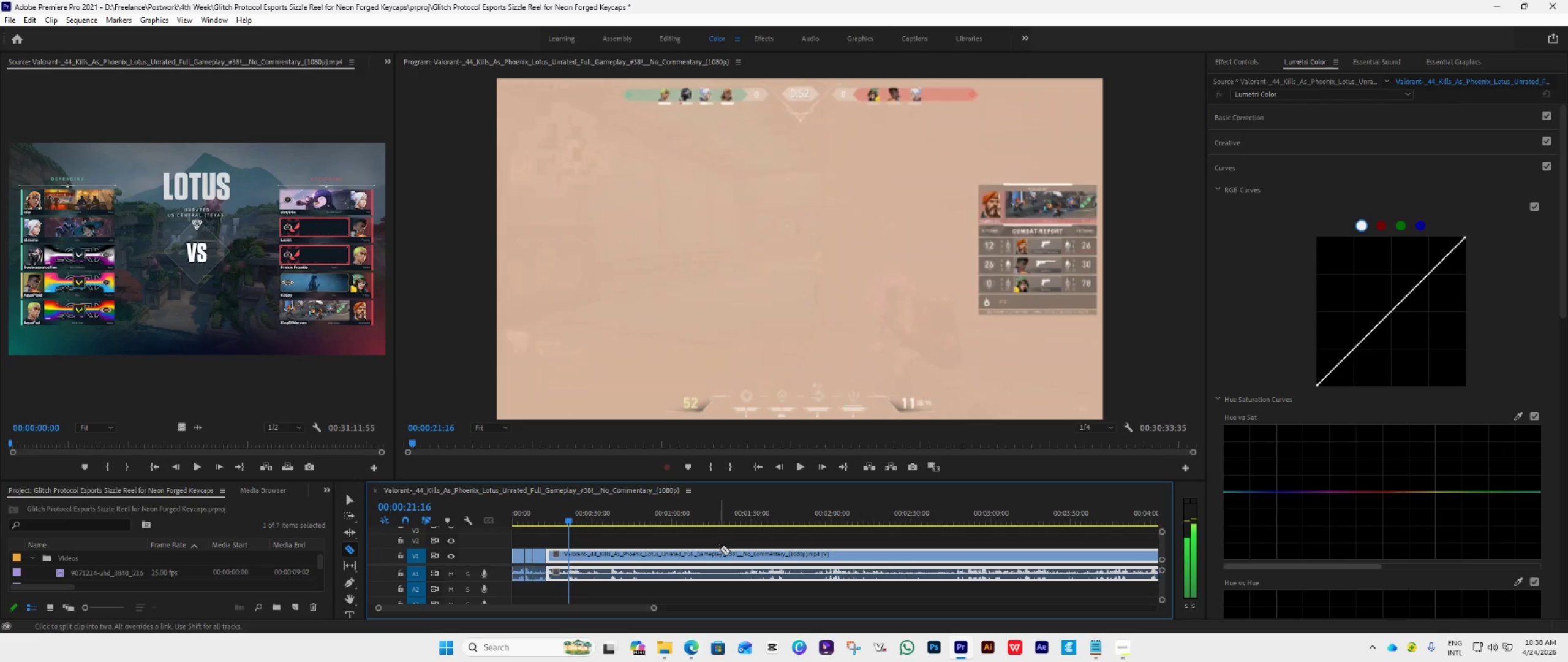 
key(ArrowLeft)
 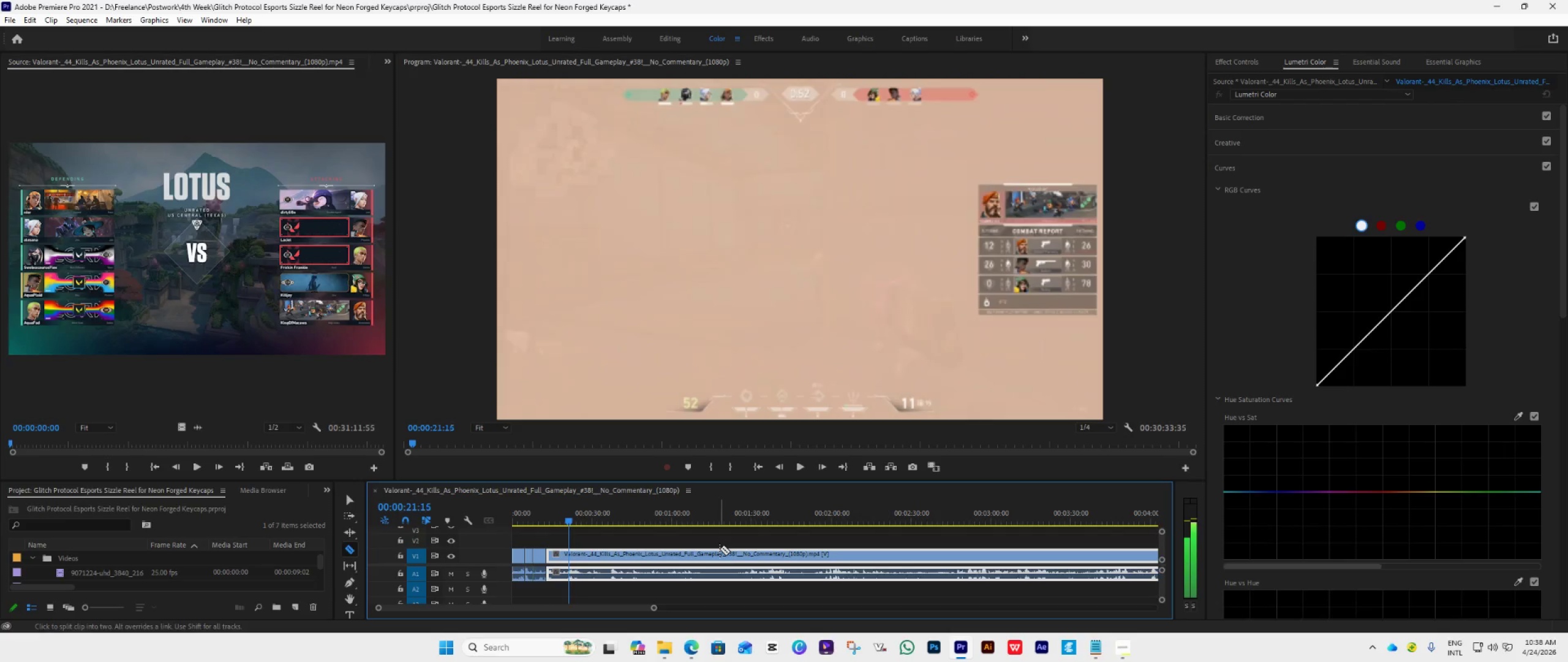 
key(ArrowLeft)
 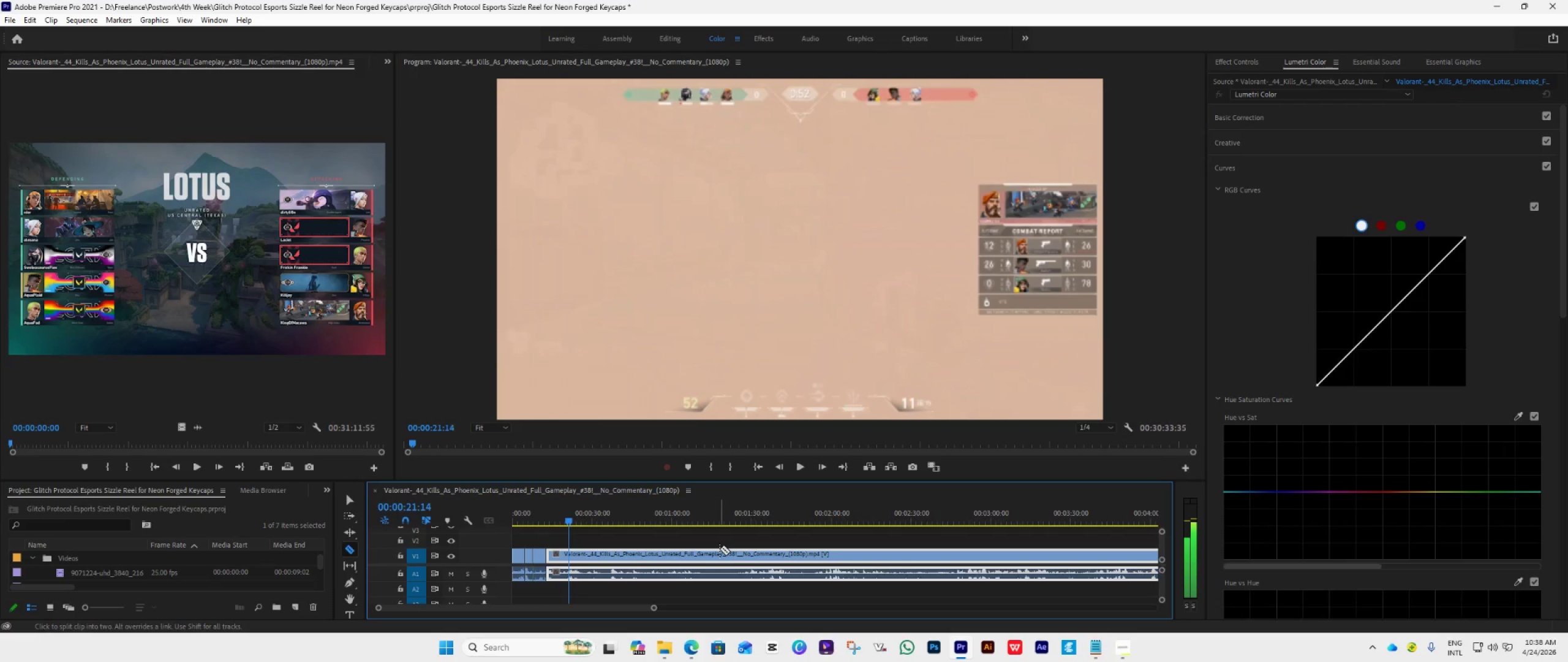 
key(ArrowLeft)
 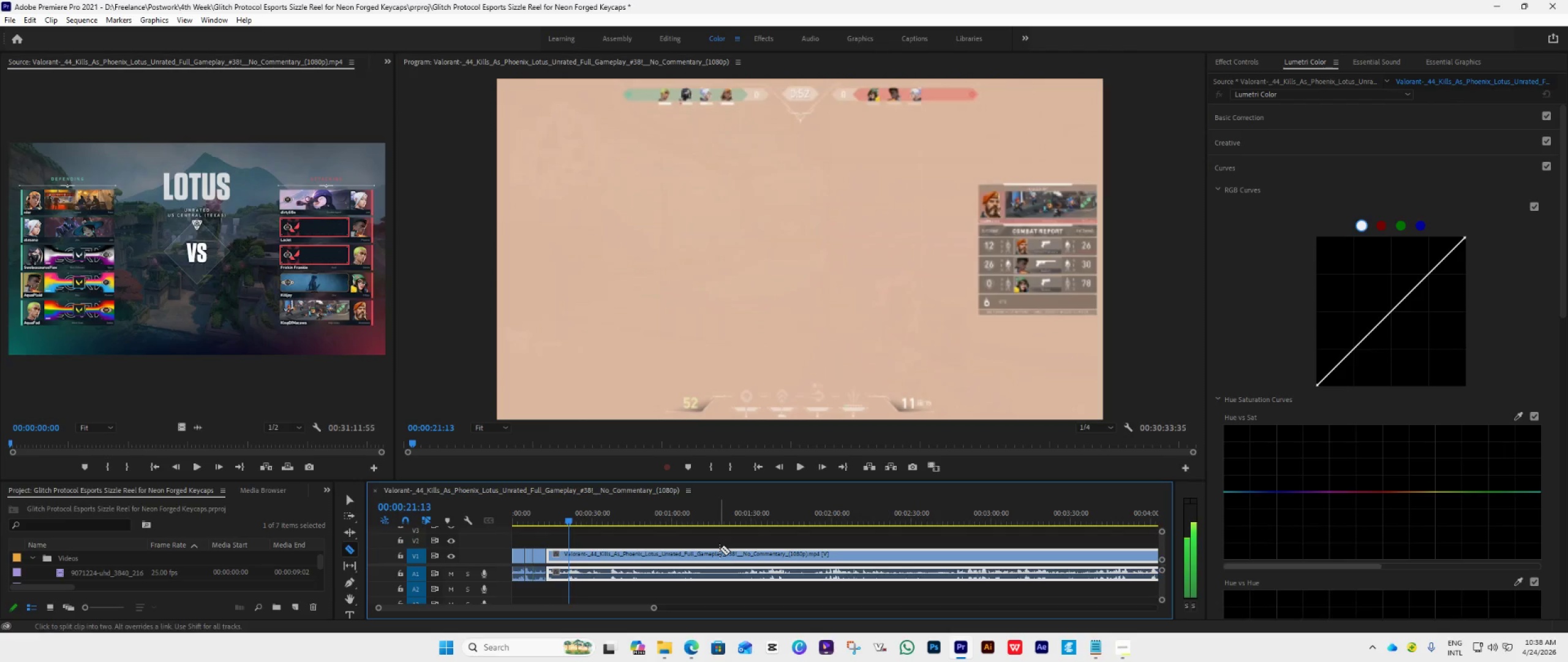 
key(ArrowLeft)
 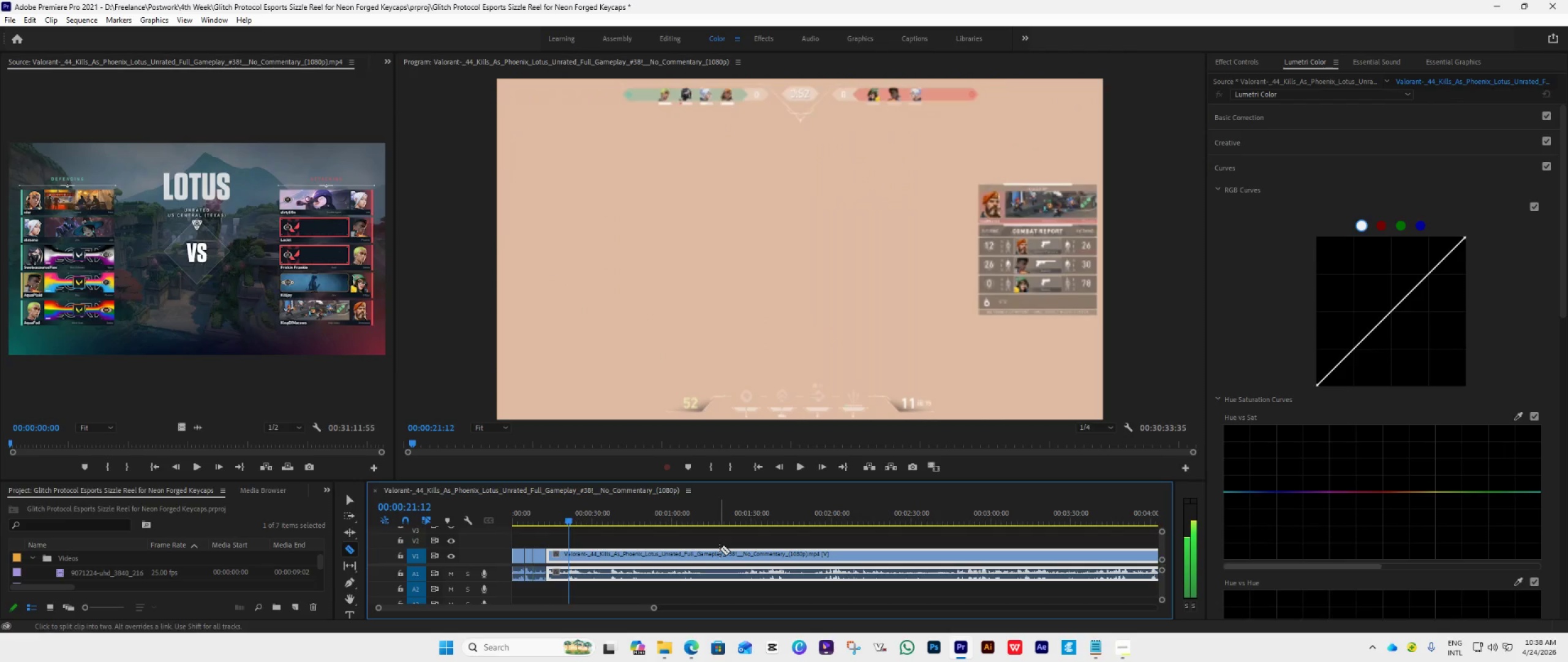 
key(ArrowLeft)
 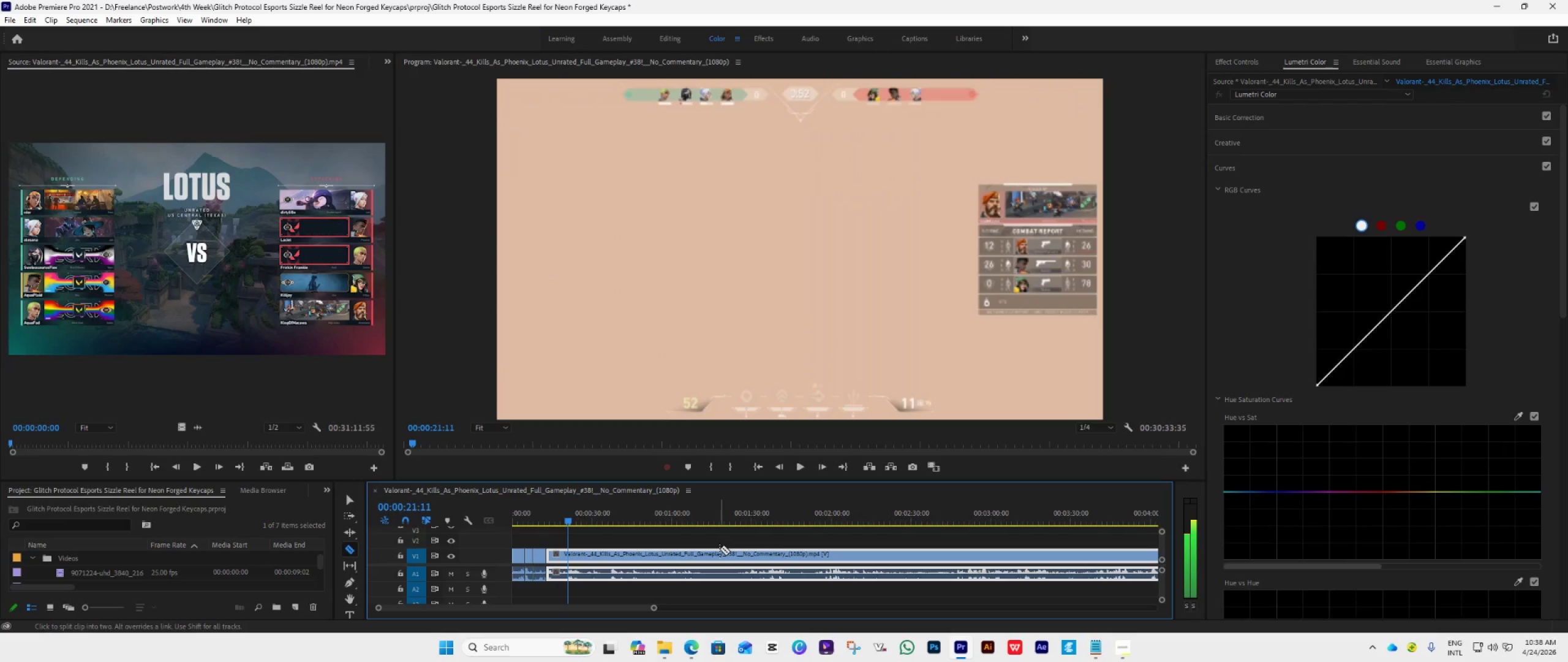 
key(ArrowLeft)
 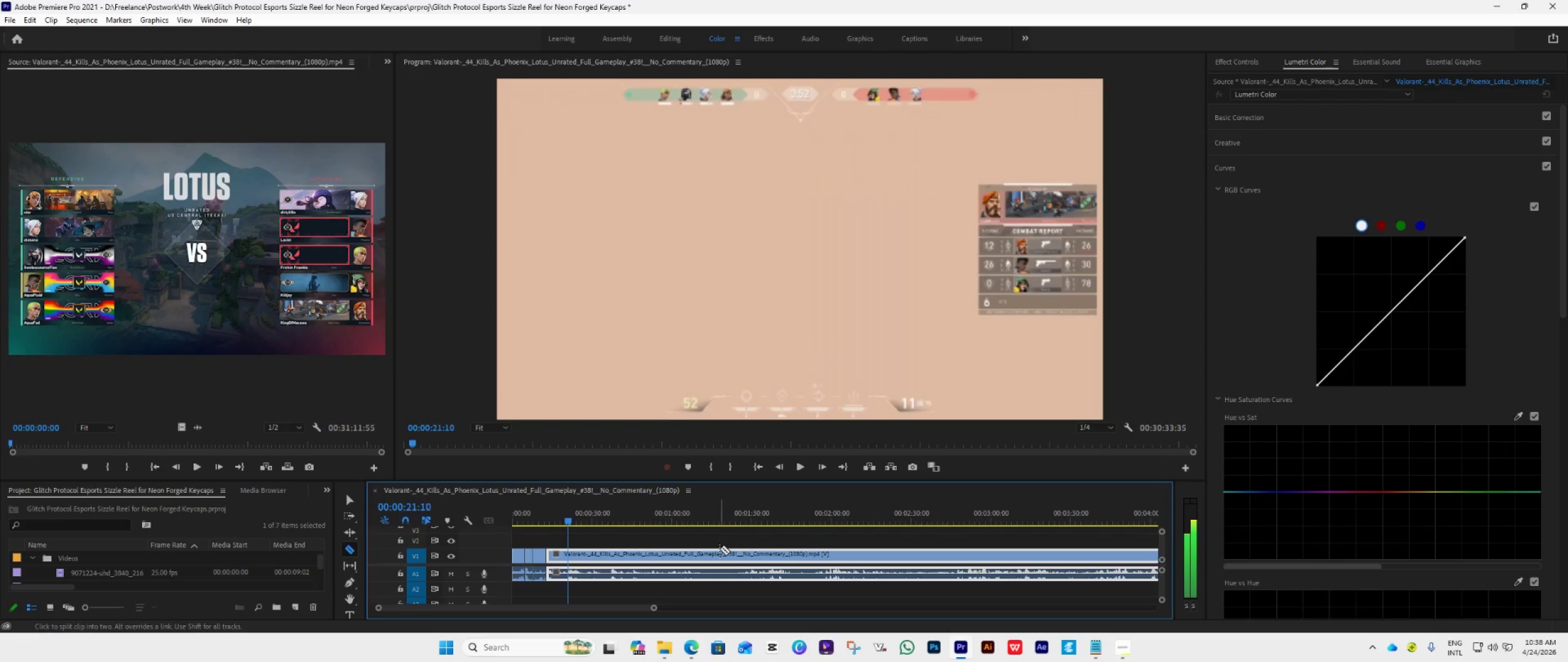 
key(ArrowLeft)
 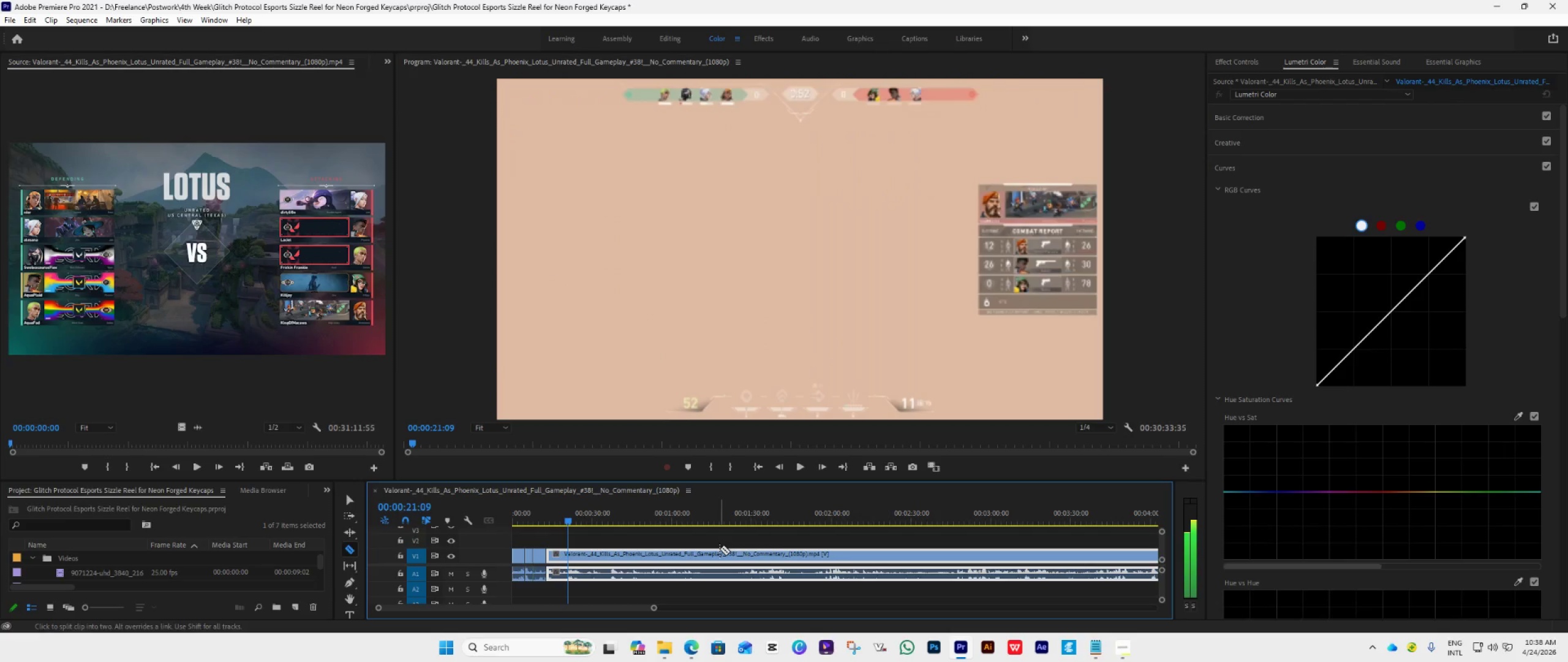 
key(ArrowLeft)
 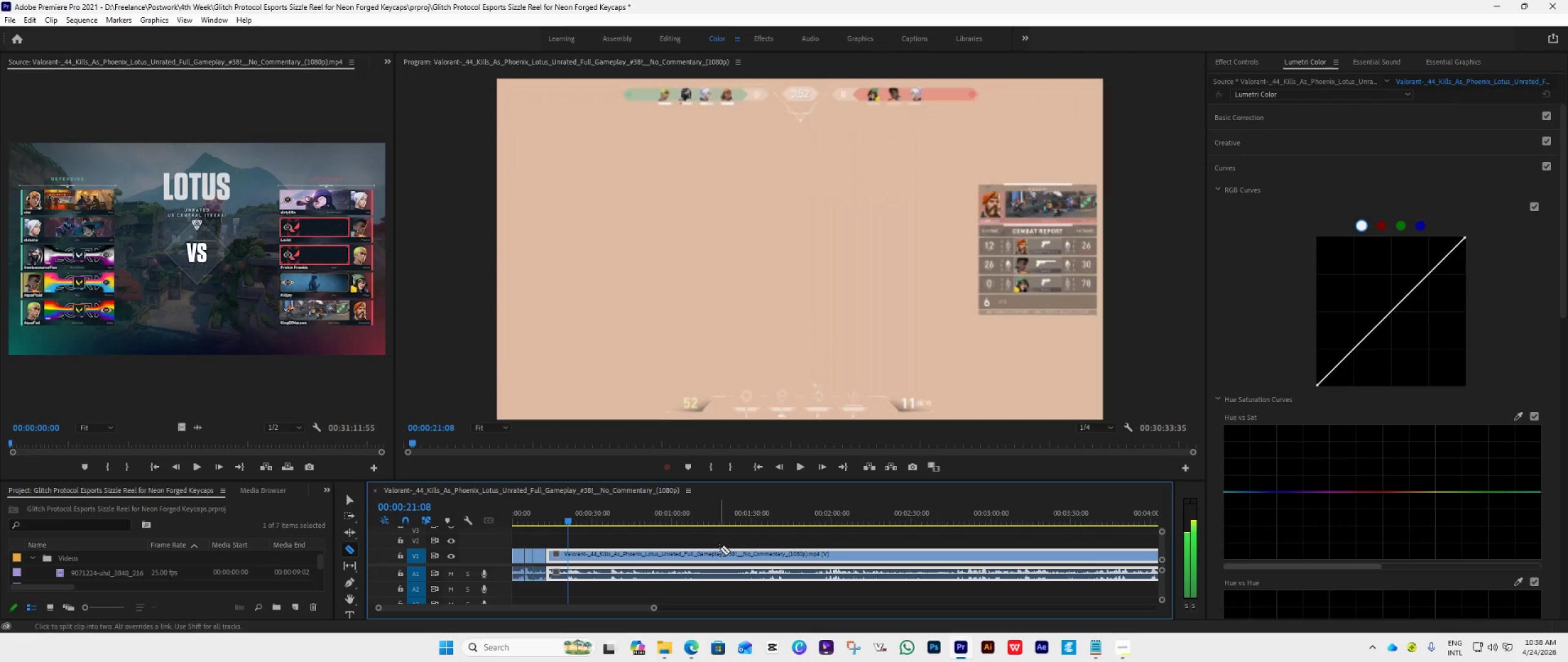 
key(ArrowLeft)
 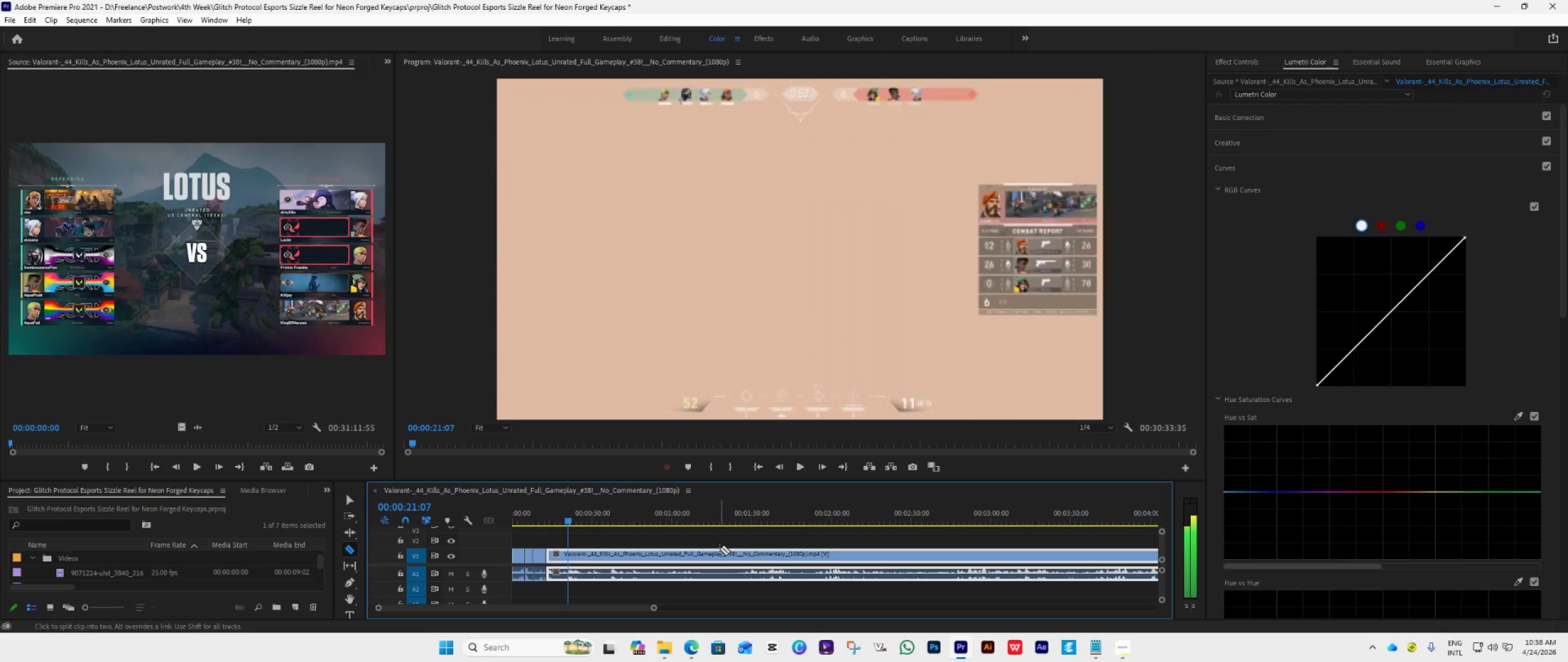 
key(ArrowLeft)
 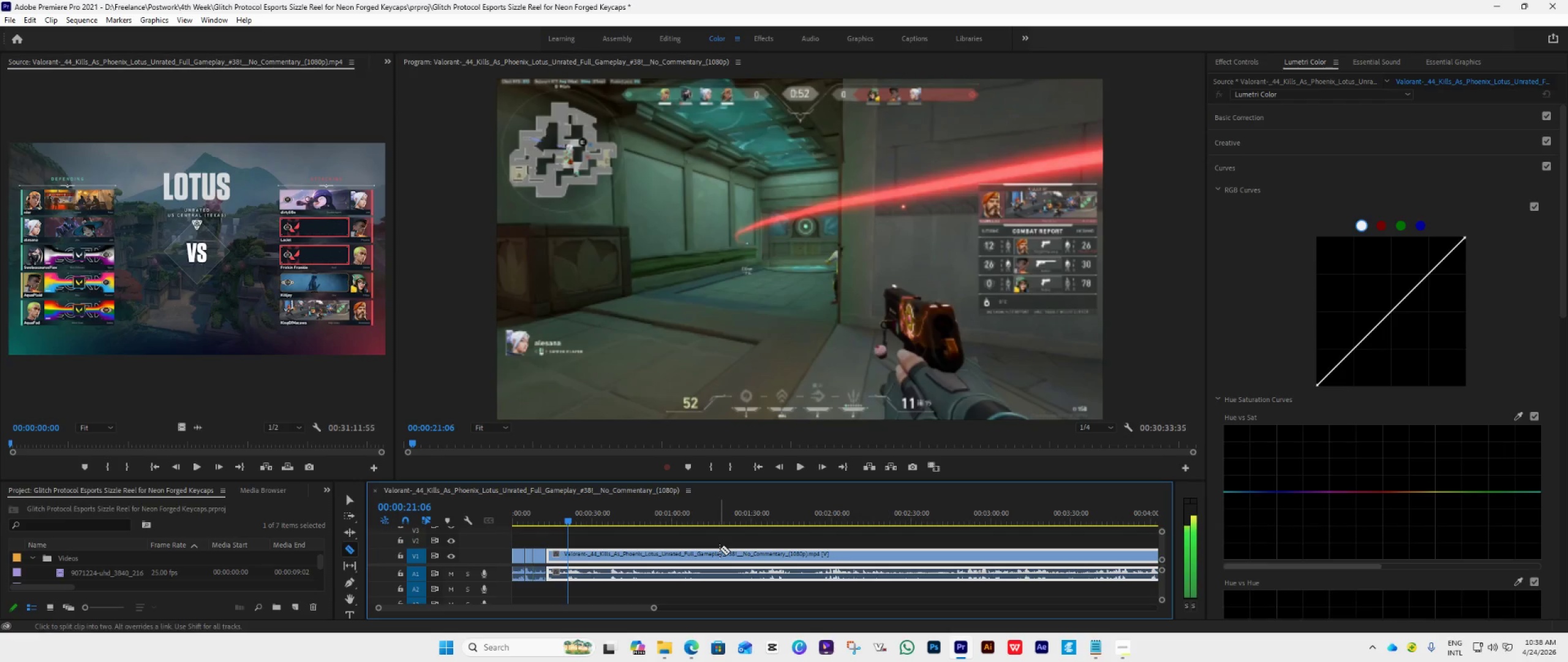 
key(ArrowLeft)
 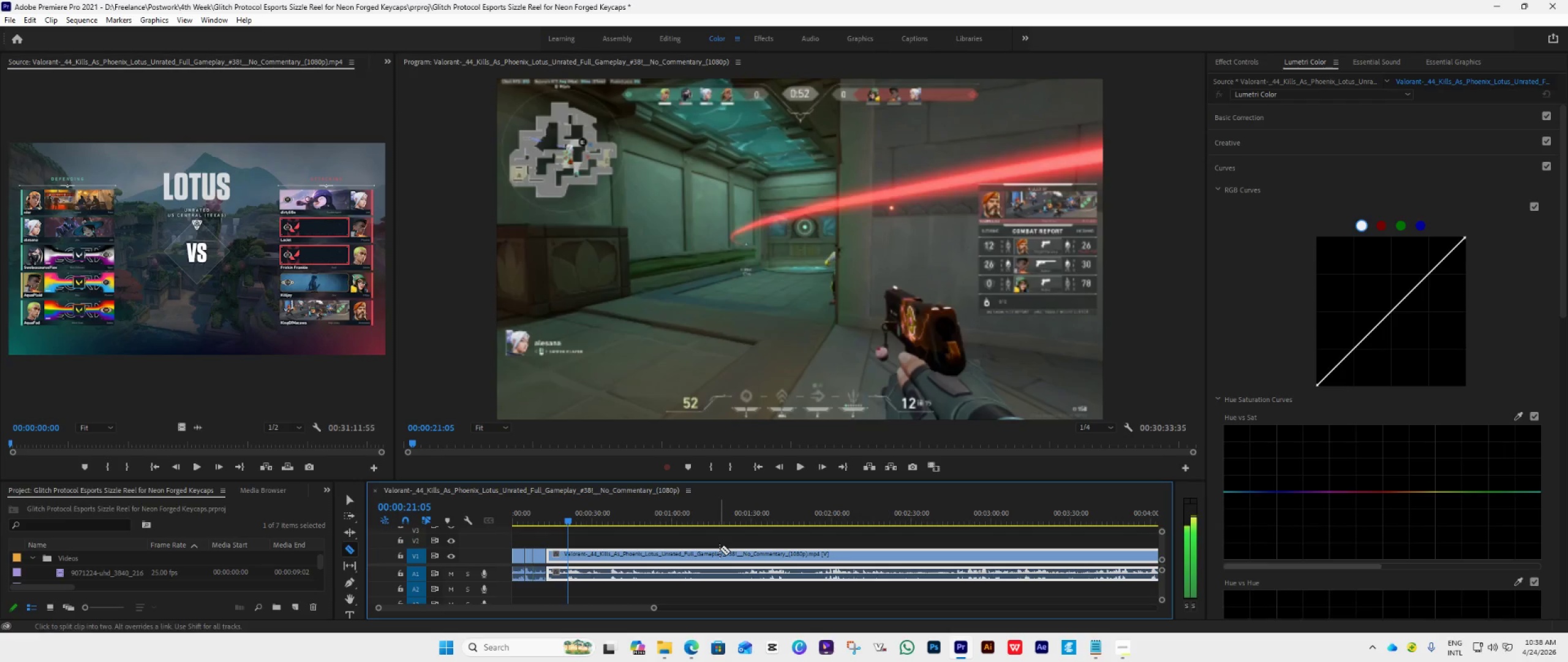 
key(ArrowLeft)
 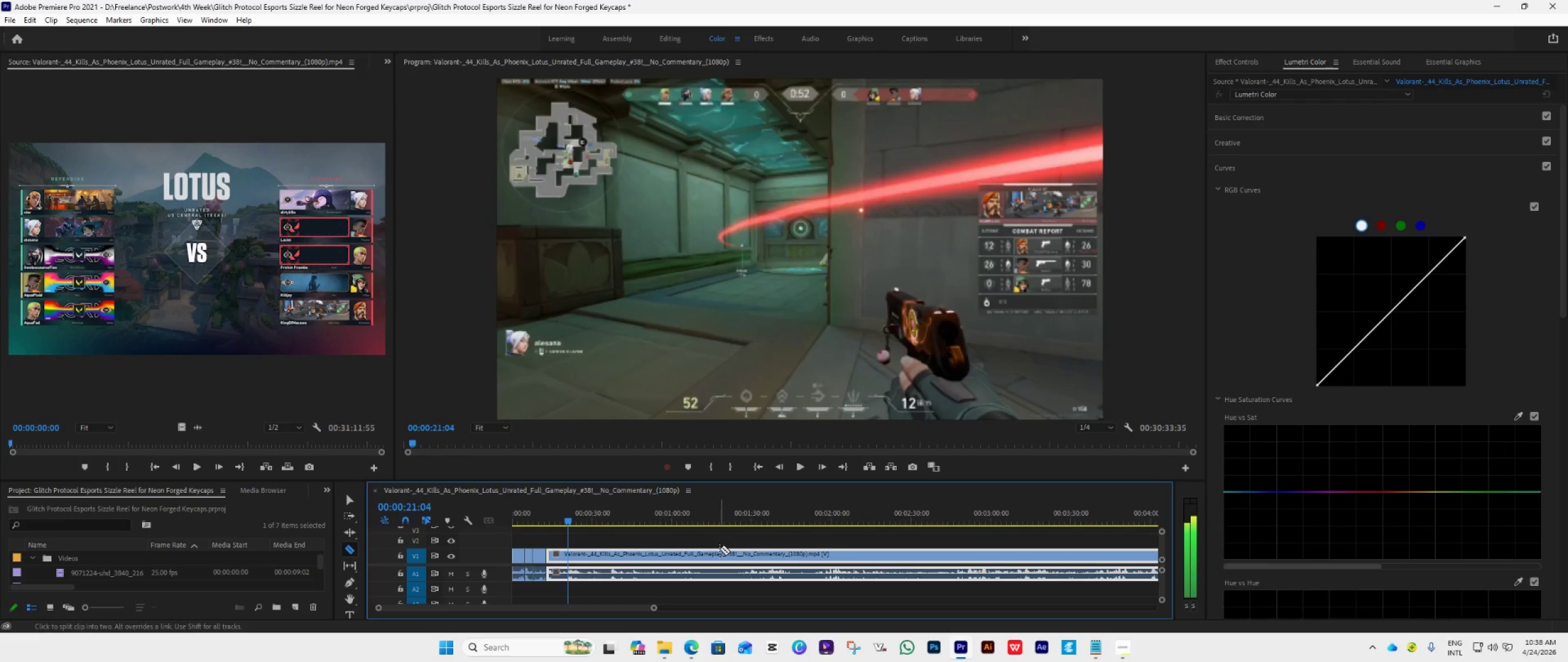 
key(ArrowLeft)
 